 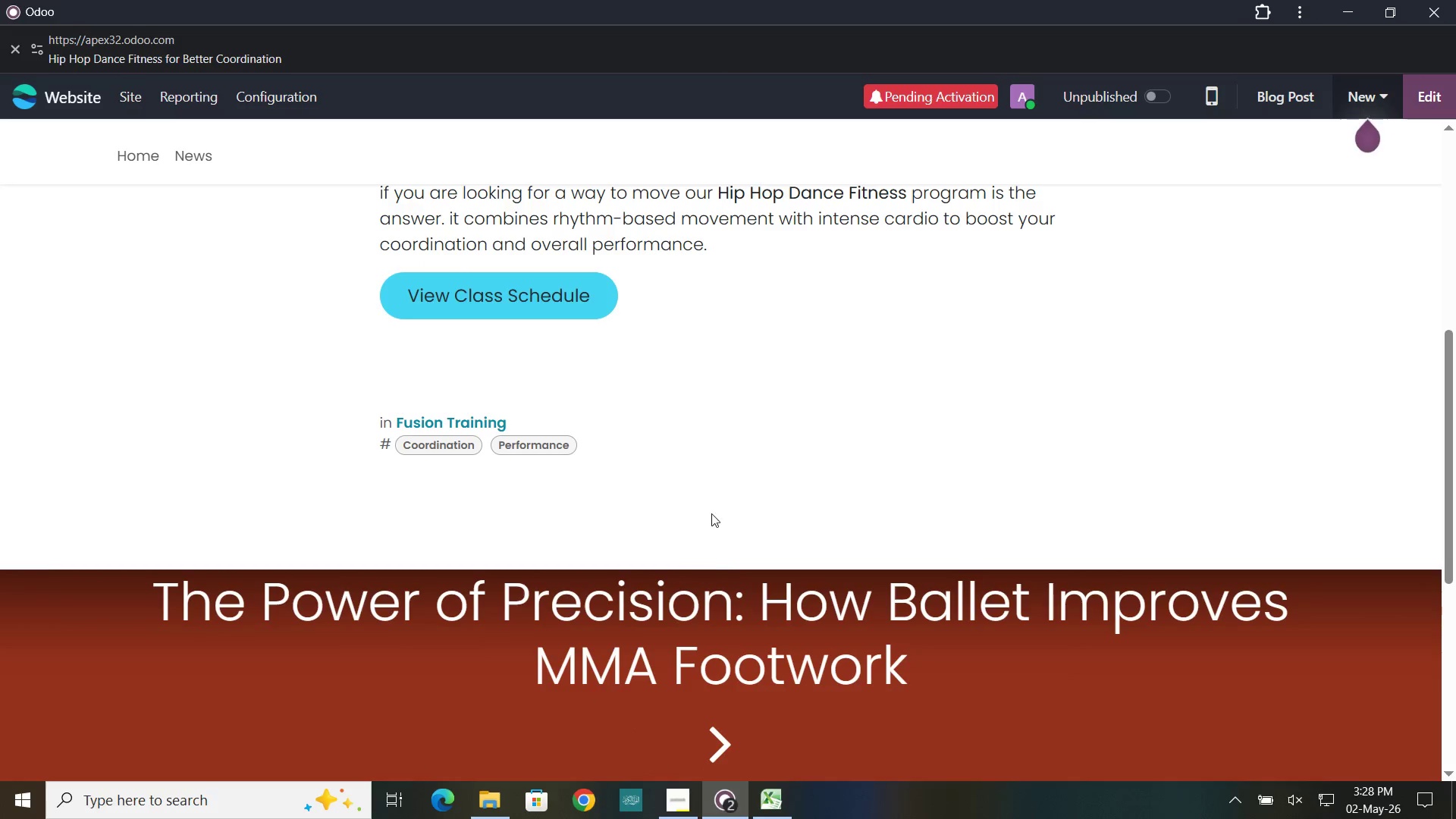 
scroll: coordinate [699, 397], scroll_direction: up, amount: 23.0
 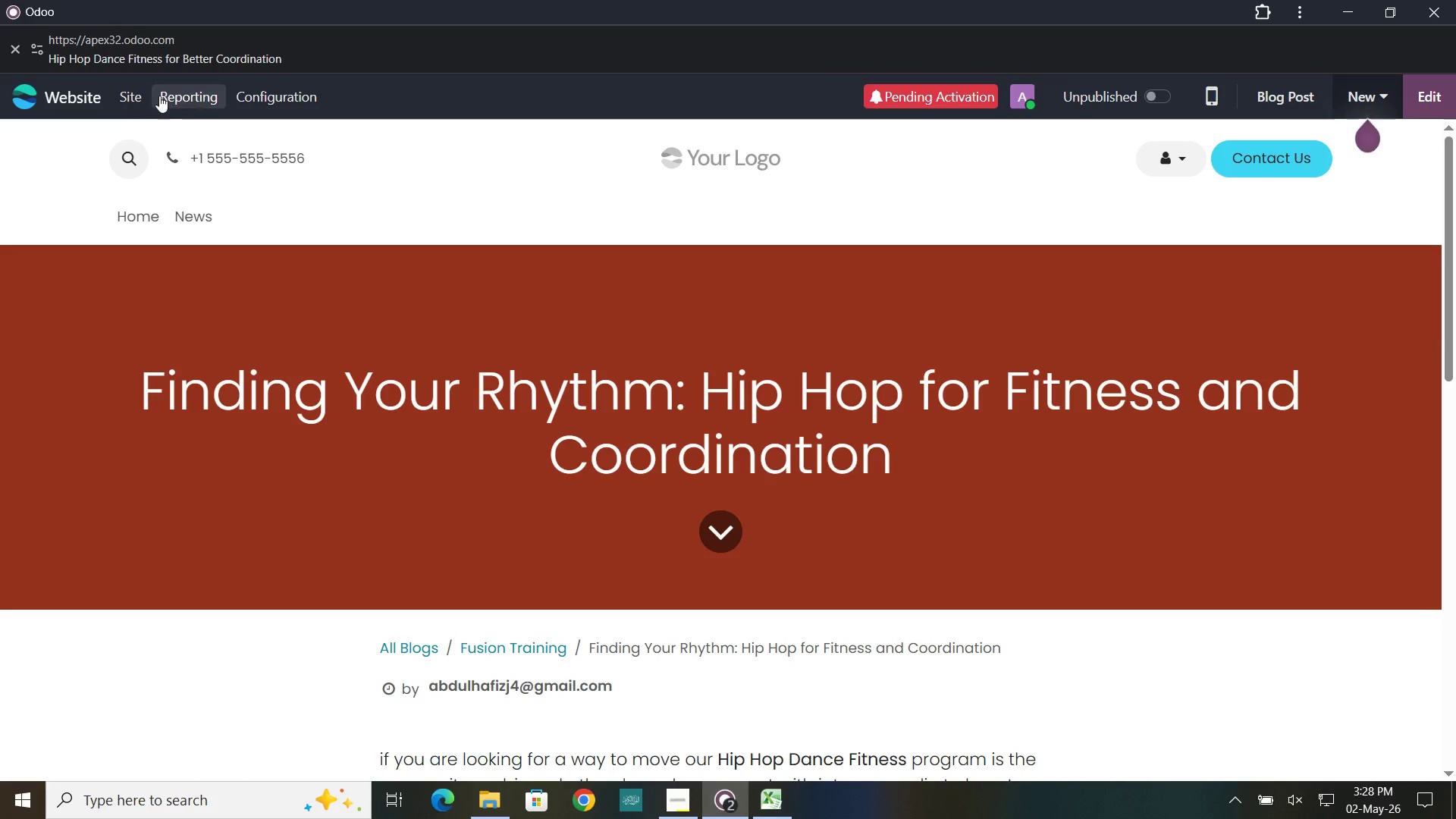 
left_click([138, 94])
 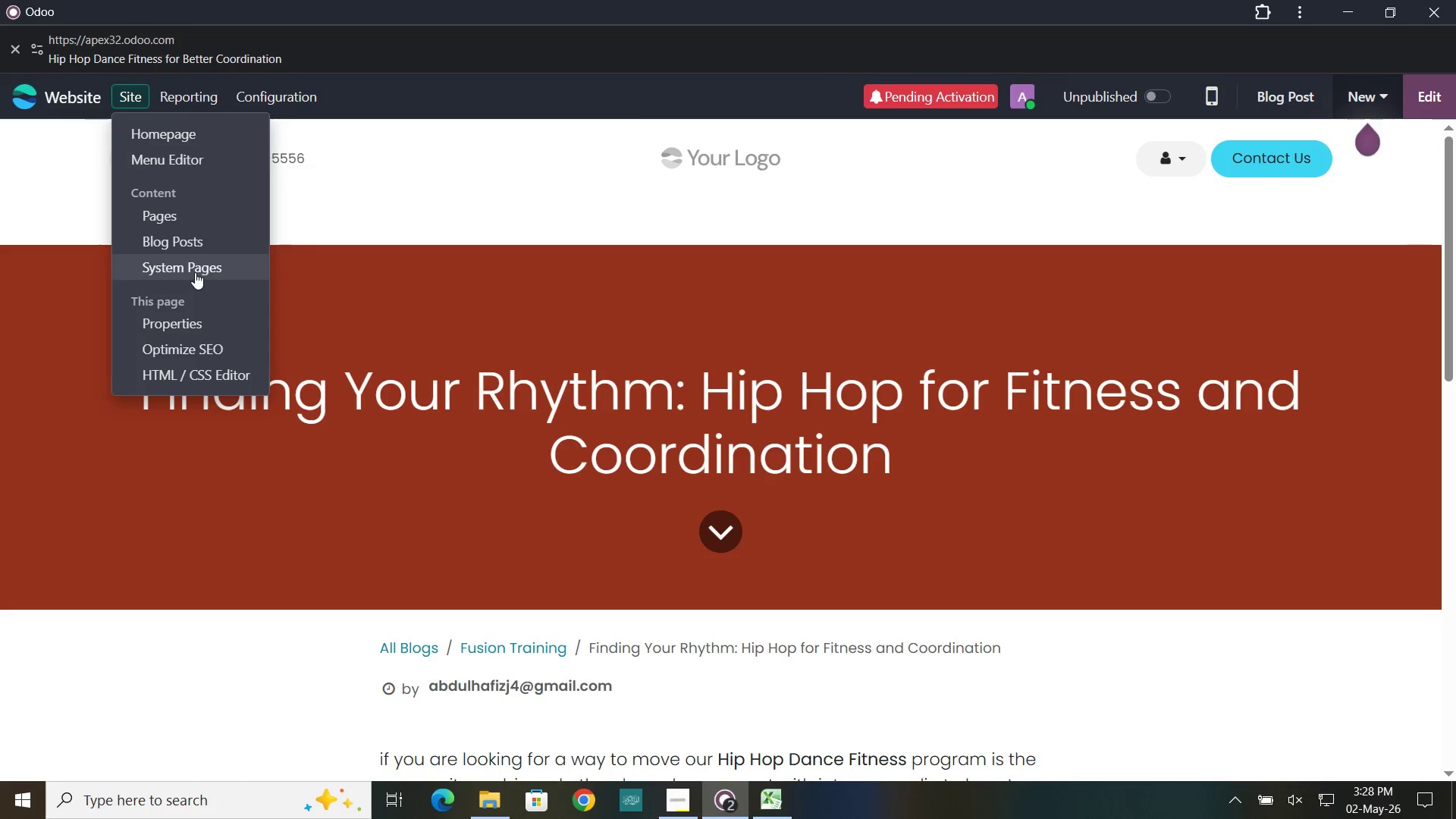 
left_click([195, 272])
 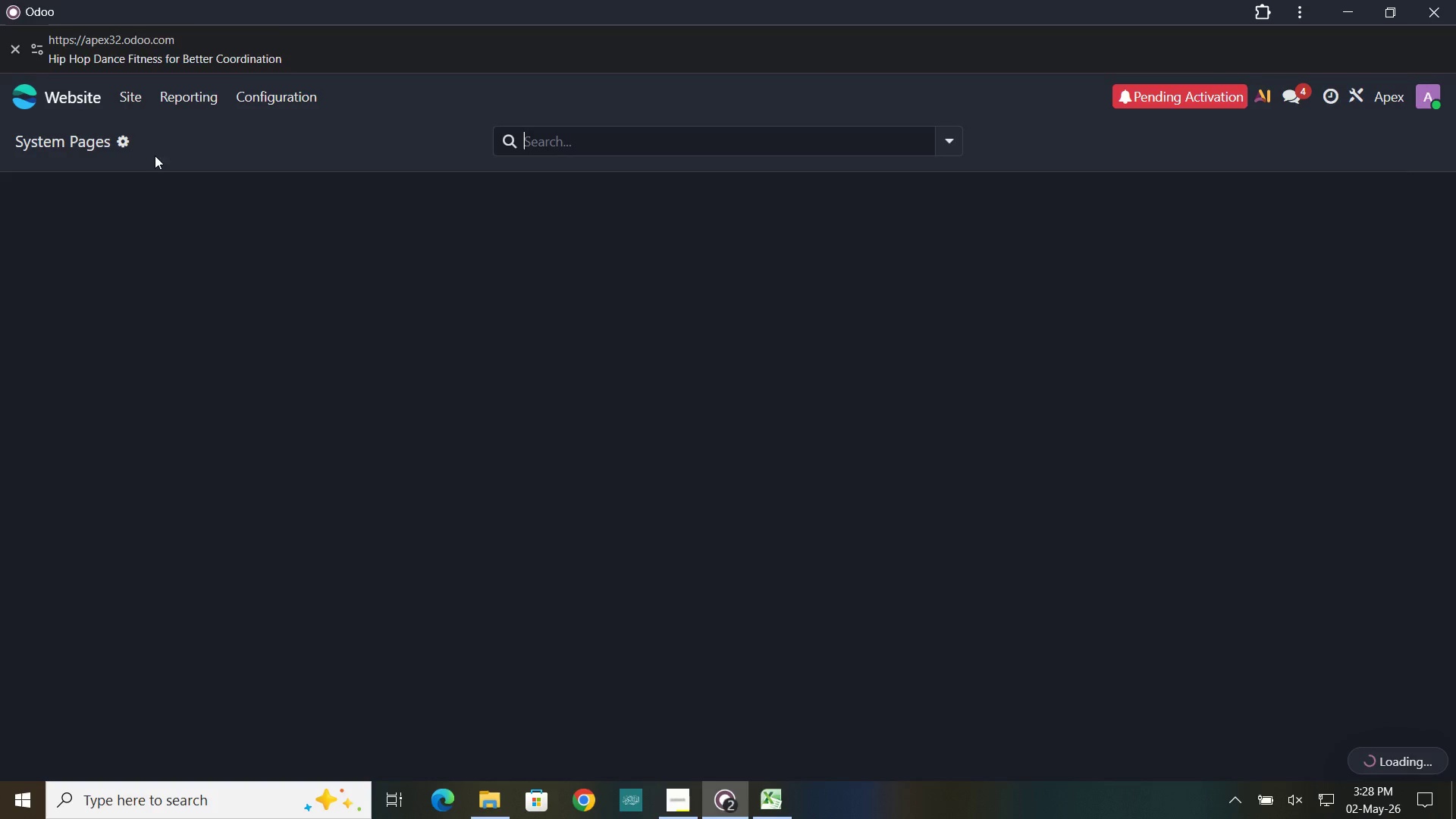 
left_click([127, 102])
 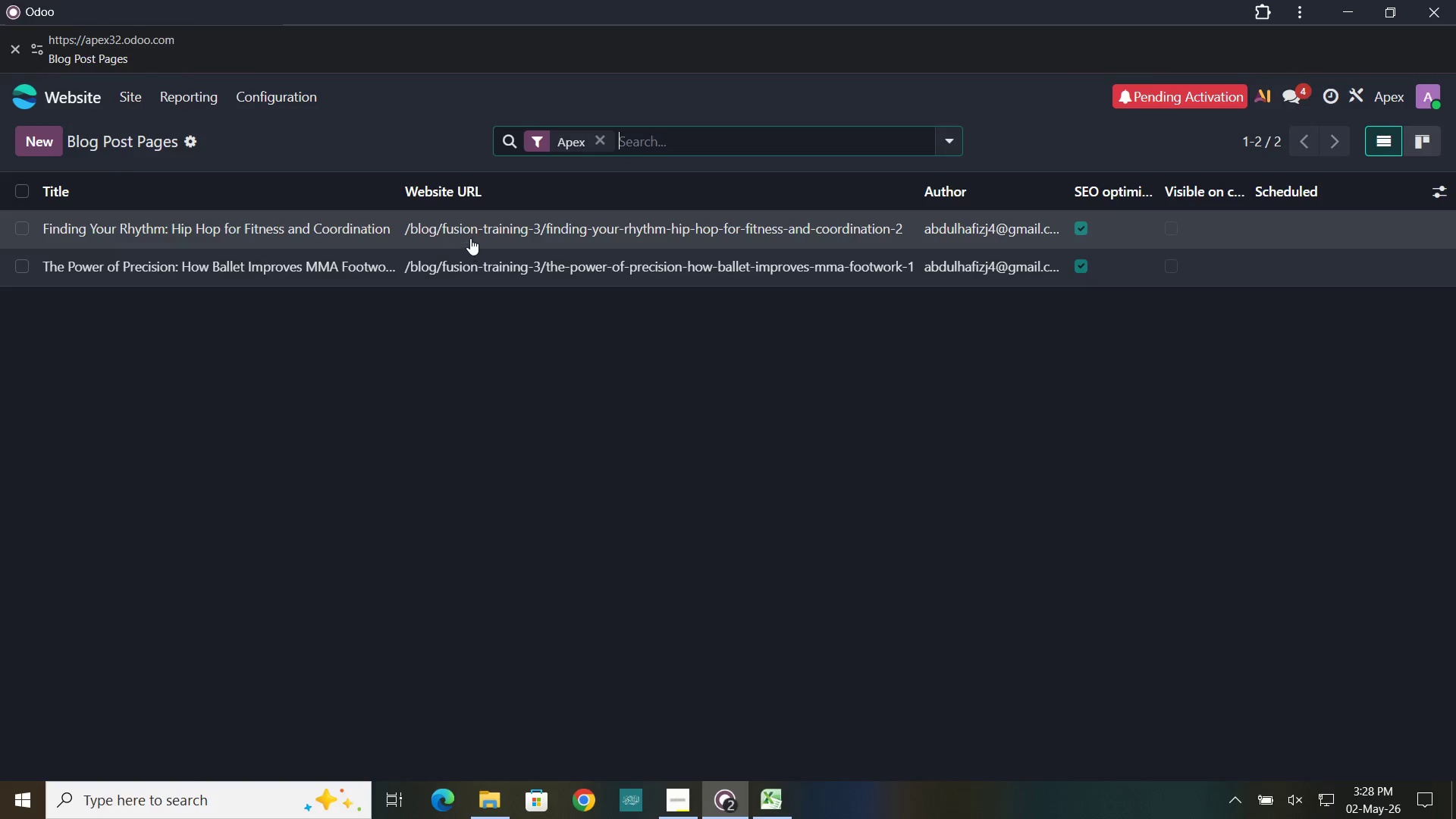 
wait(5.56)
 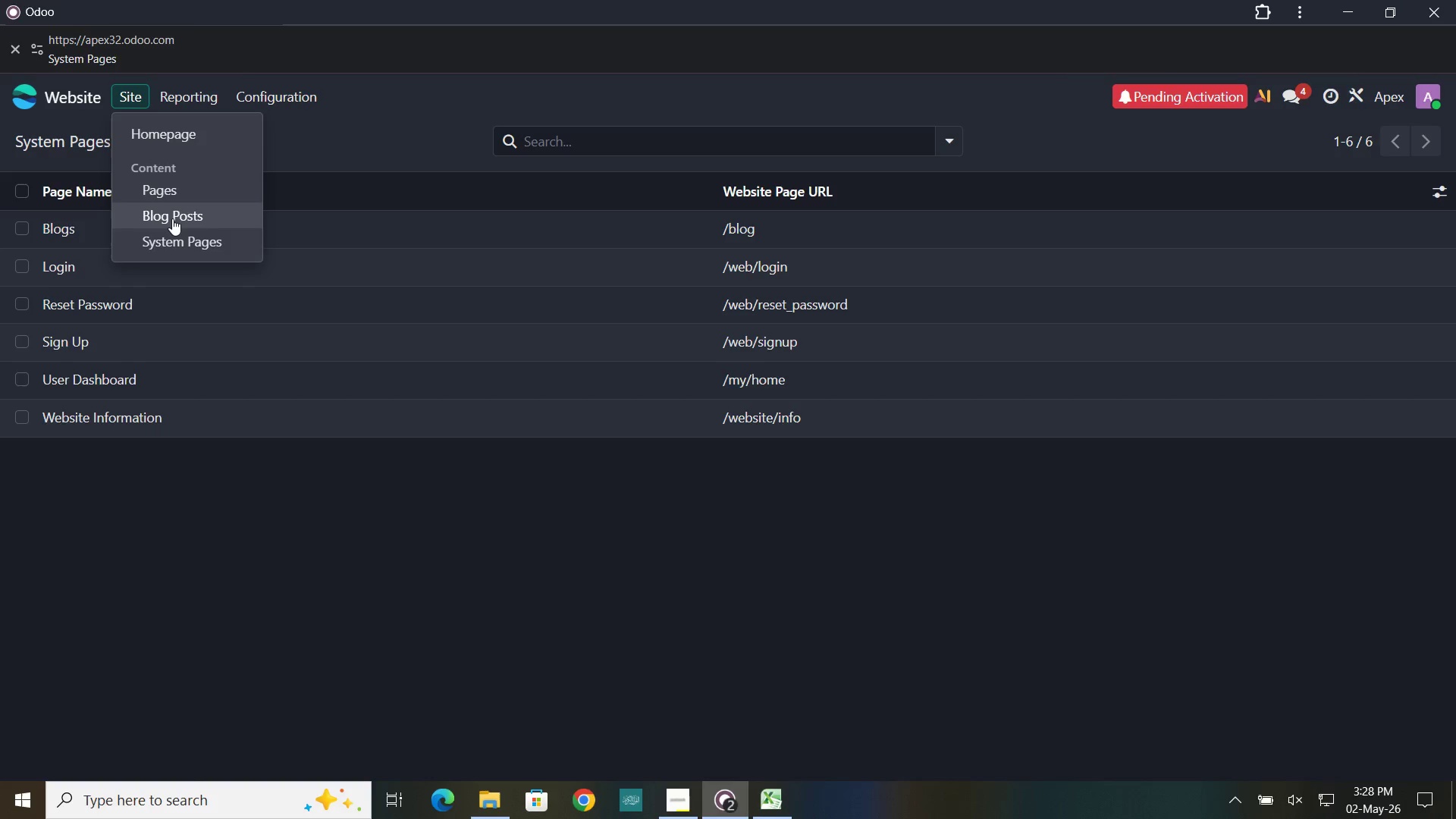 
left_click([266, 266])
 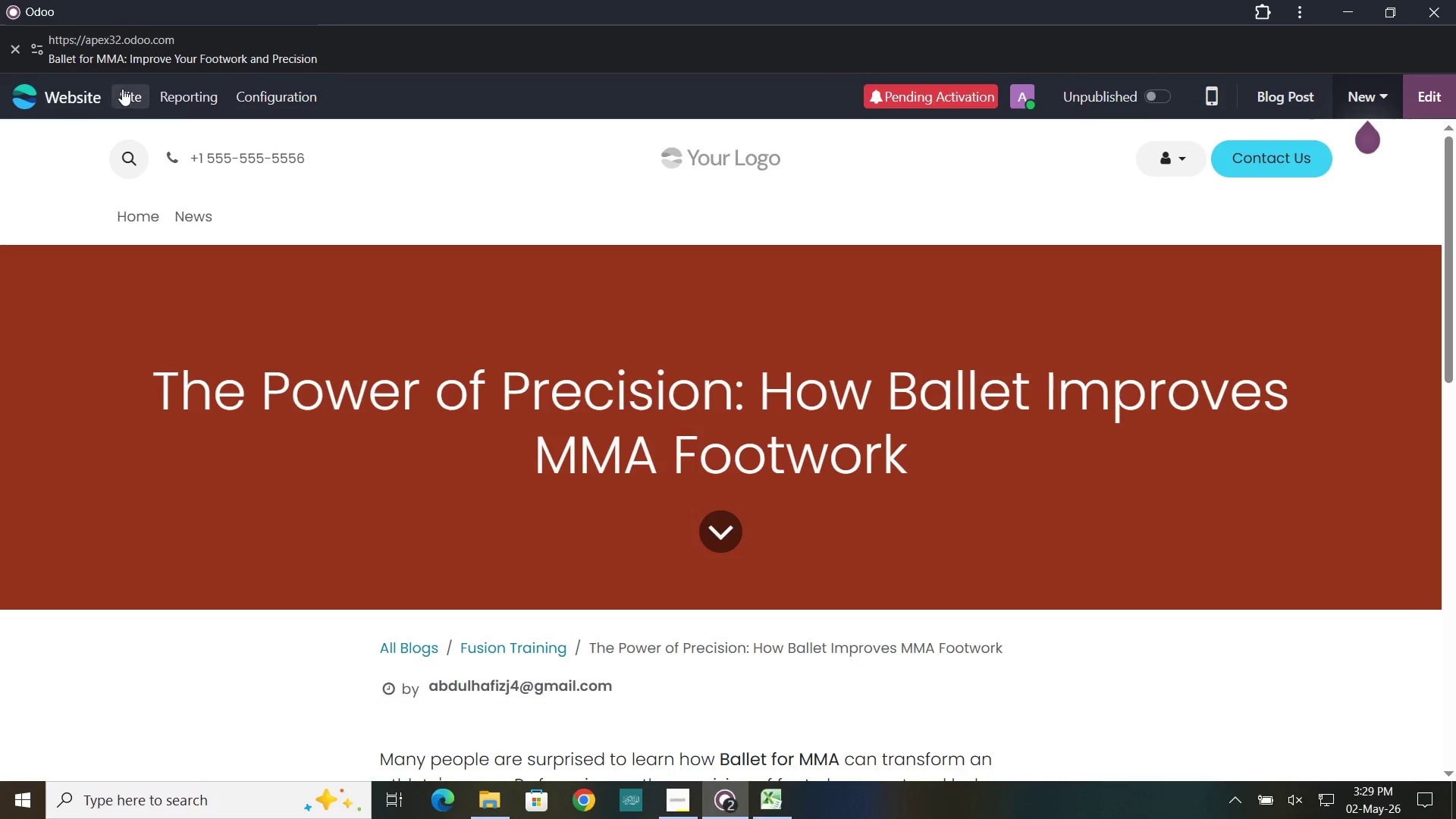 
wait(5.56)
 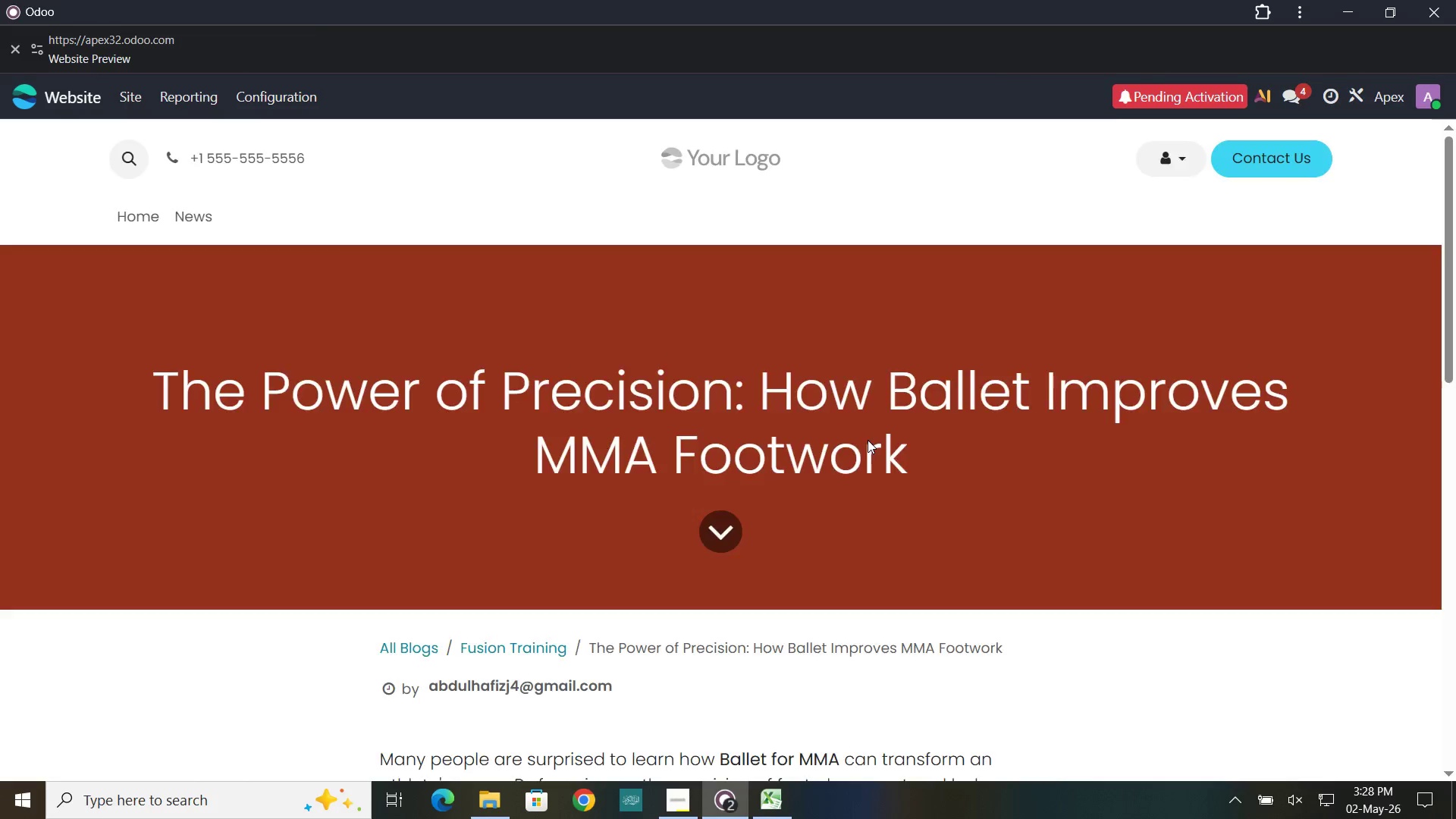 
left_click([168, 353])
 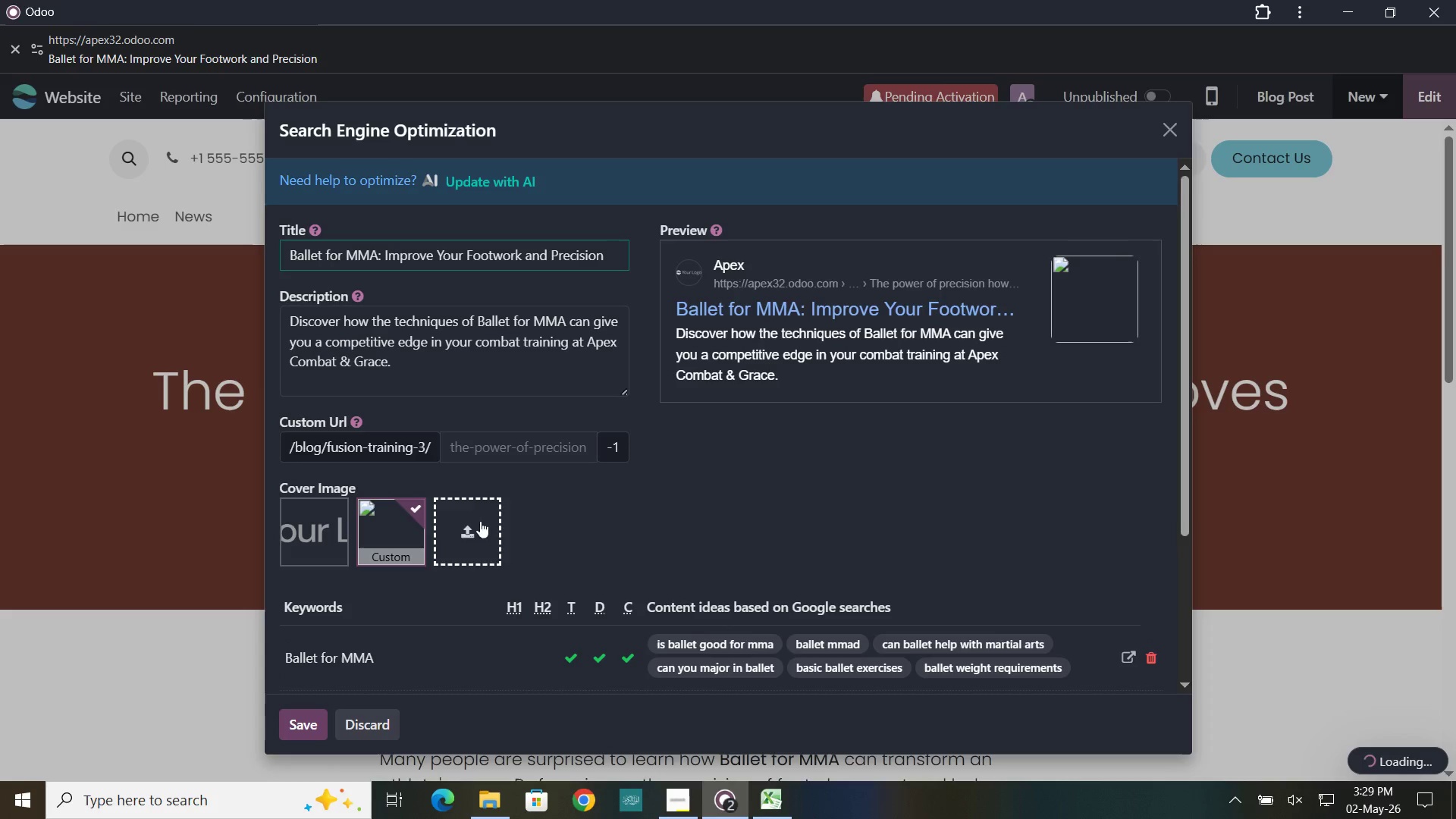 
left_click([474, 538])
 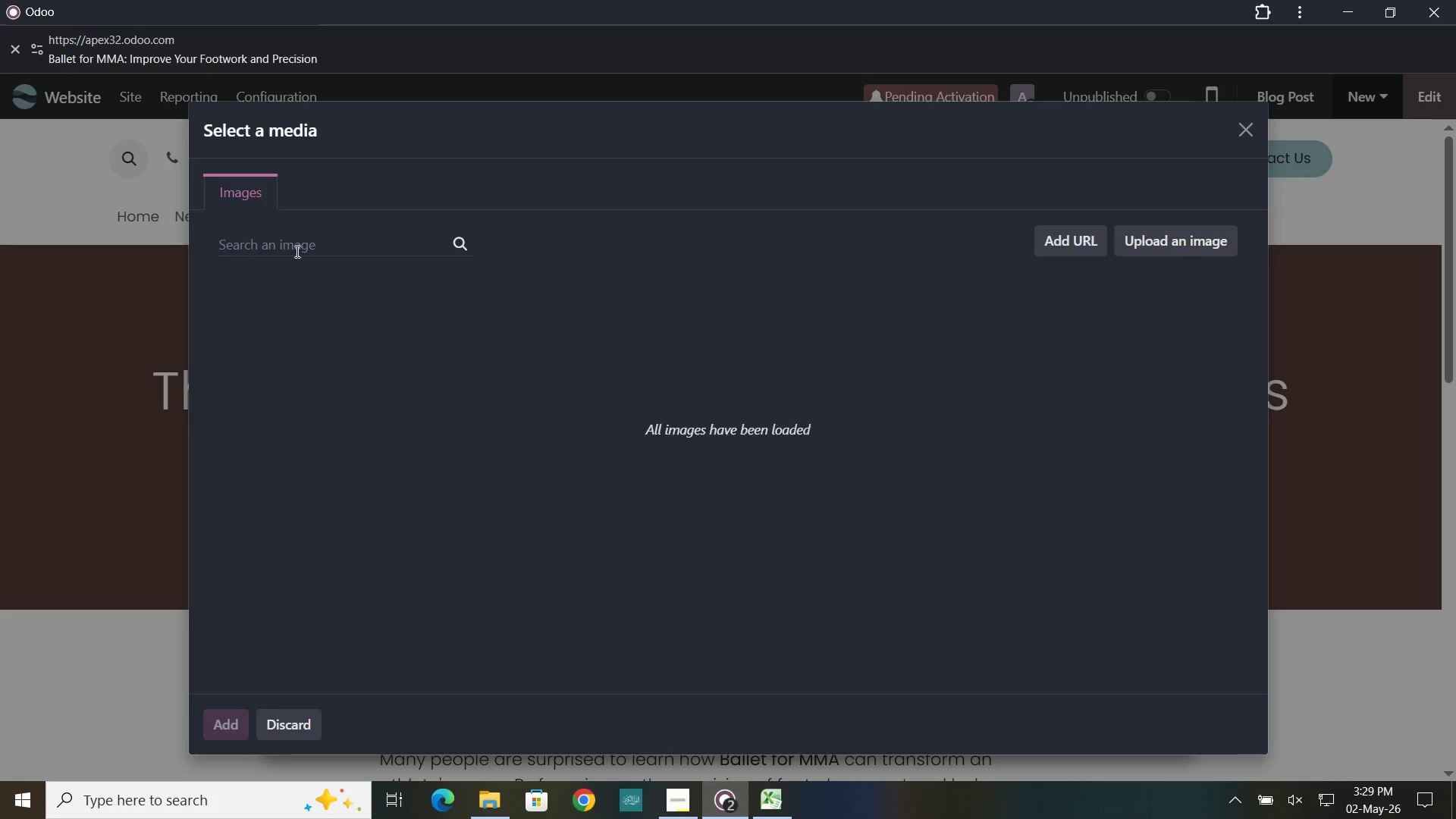 
left_click([281, 232])
 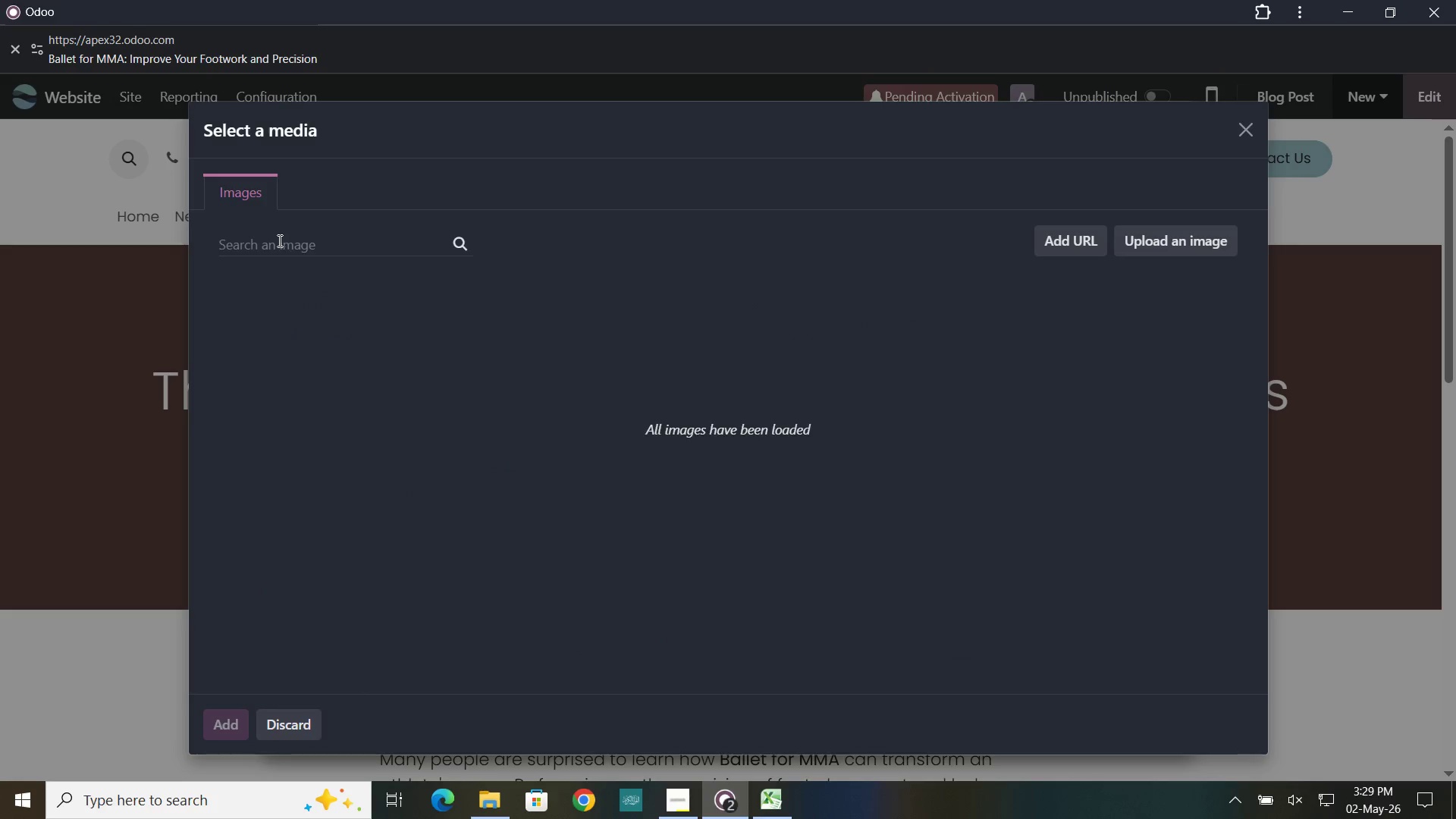 
left_click([278, 240])
 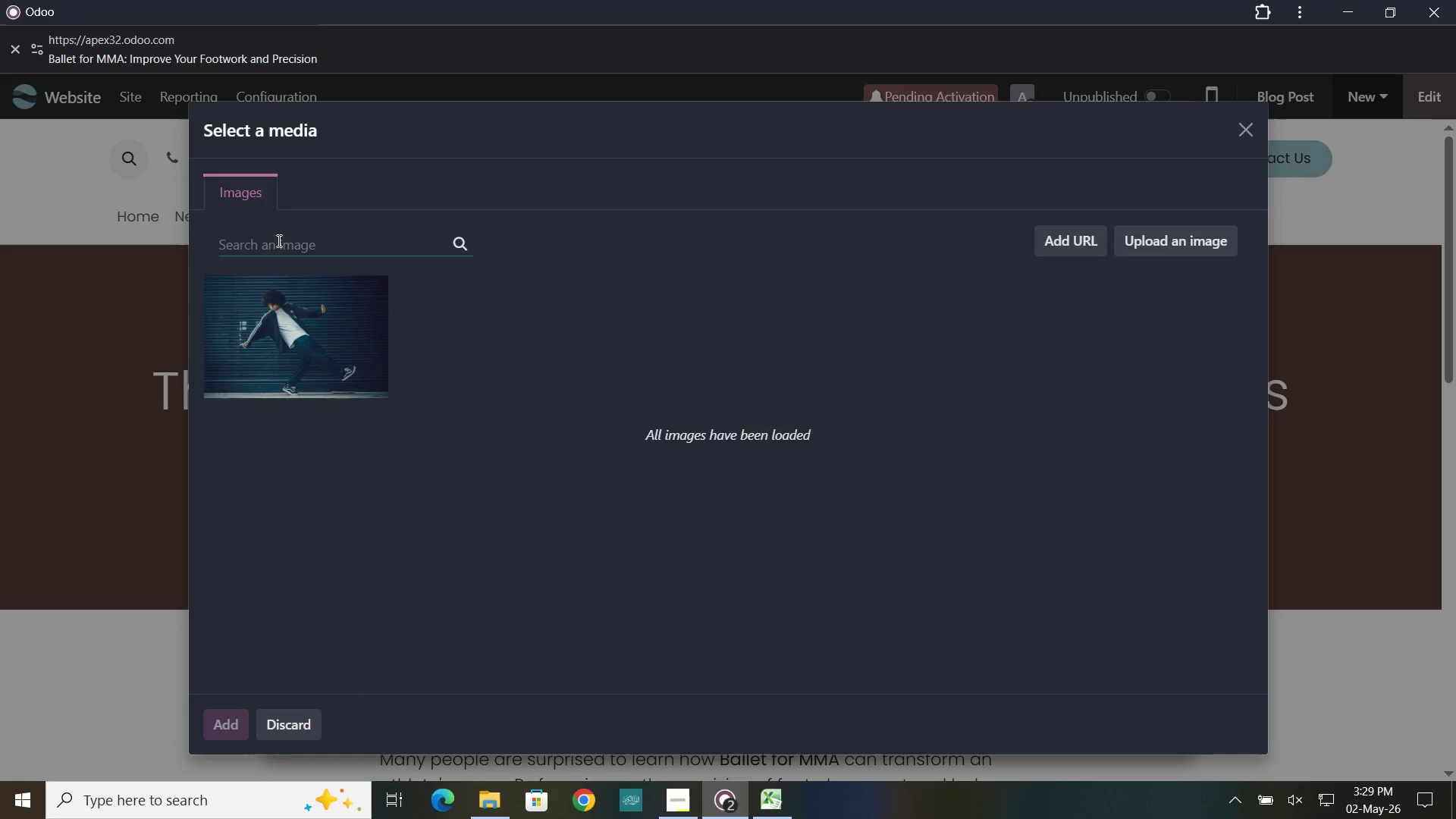 
type(ballet)
 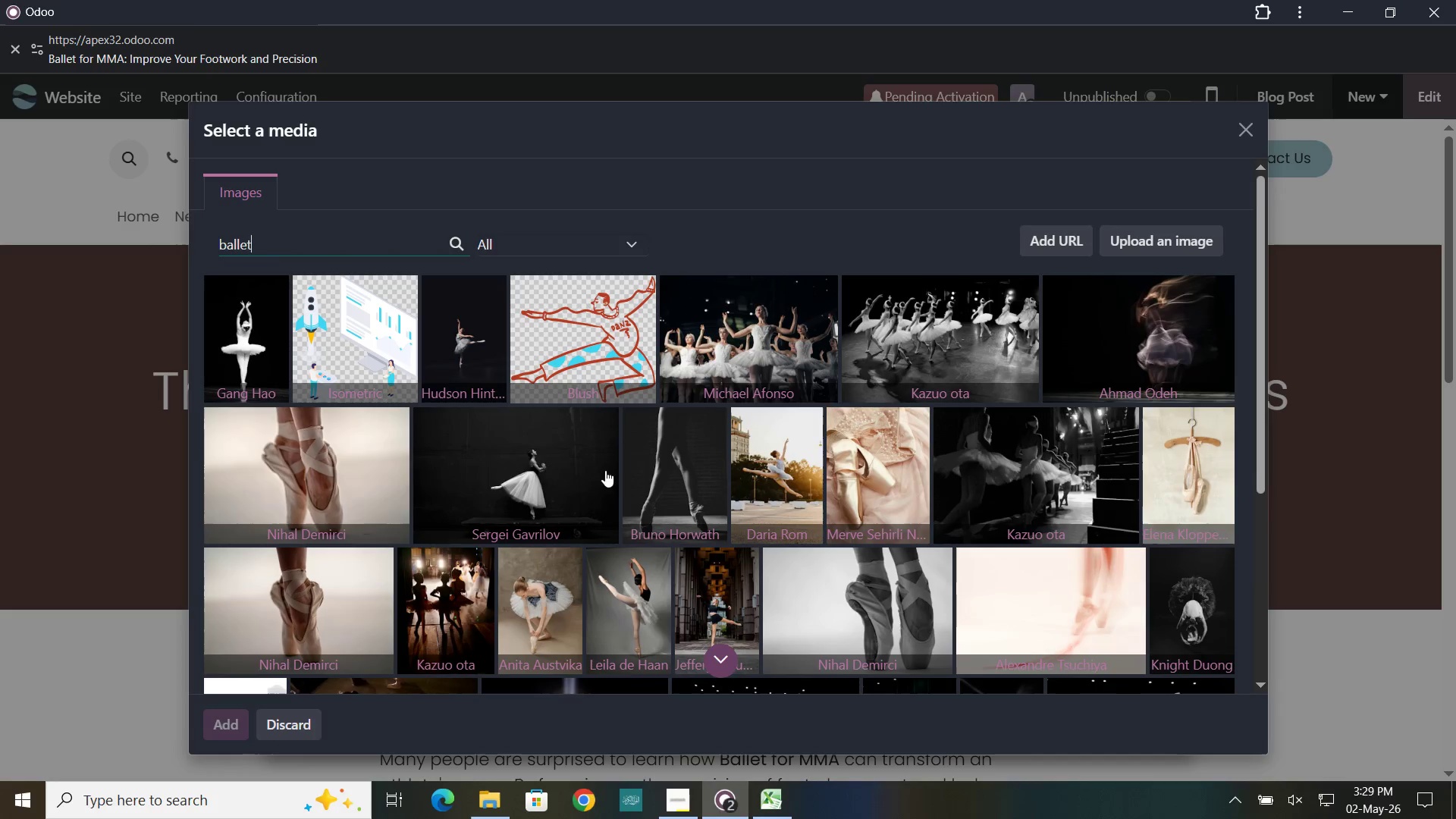 
wait(7.45)
 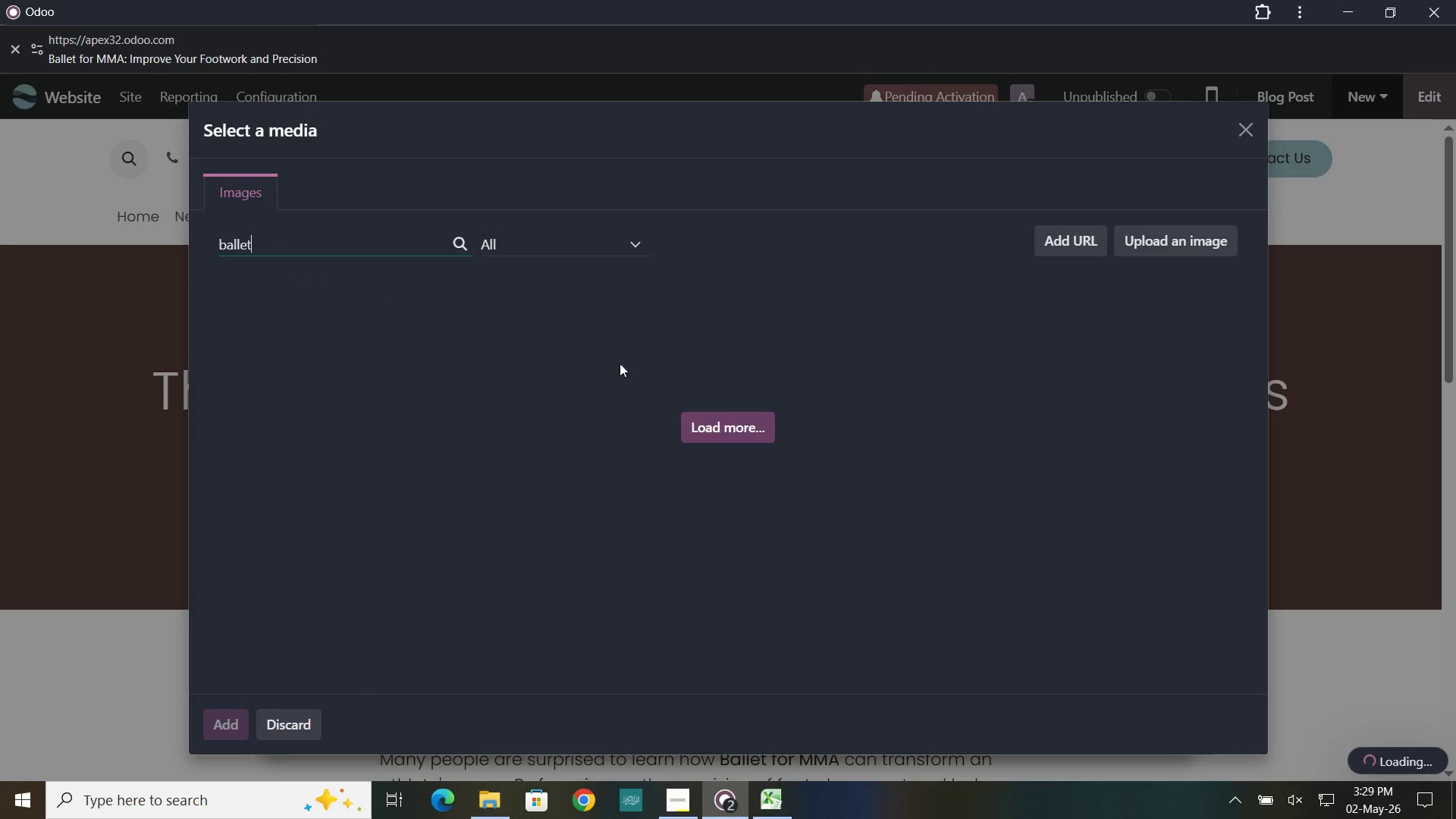 
scroll: coordinate [744, 440], scroll_direction: down, amount: 8.0
 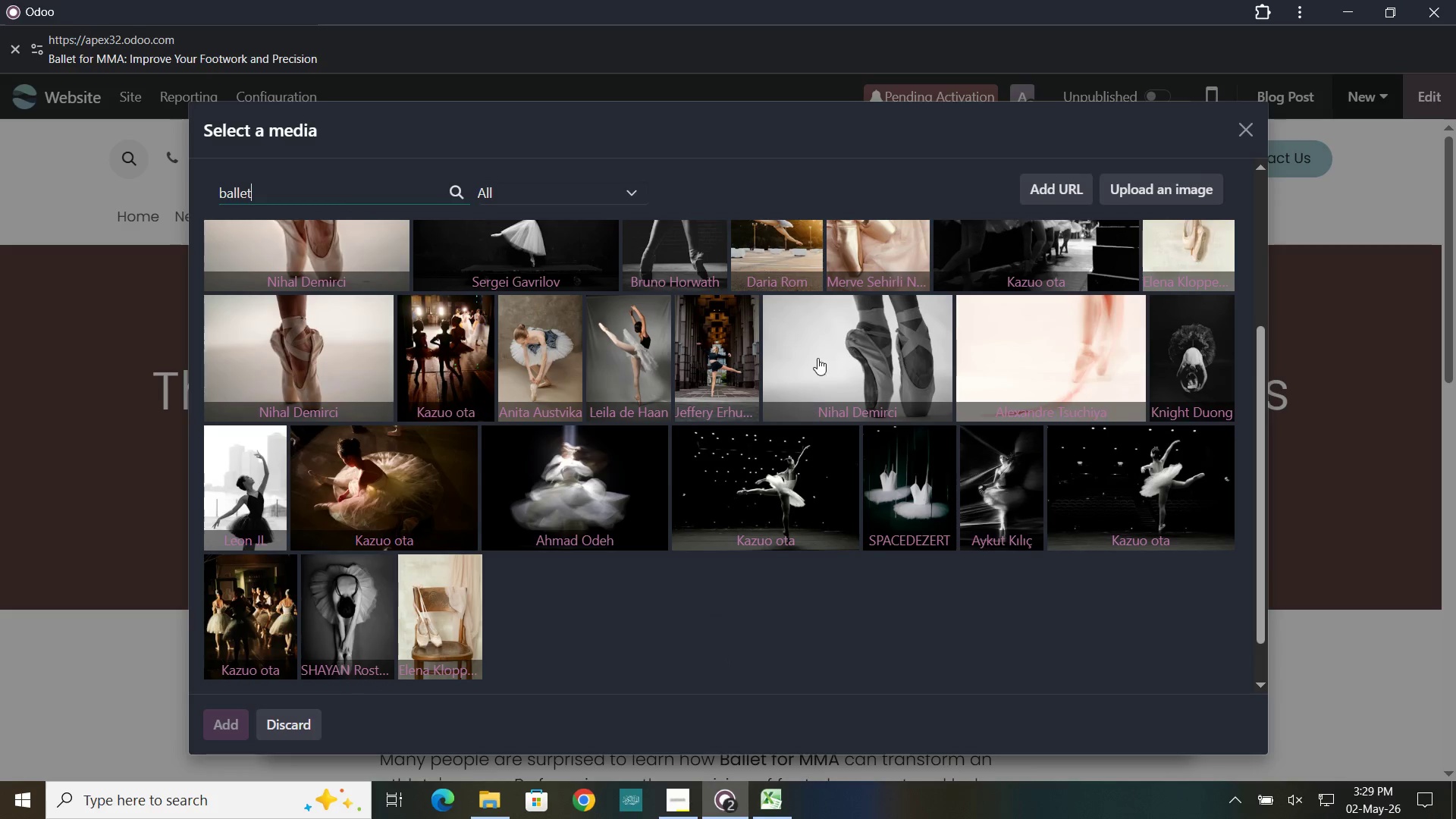 
scroll: coordinate [846, 351], scroll_direction: up, amount: 5.0
 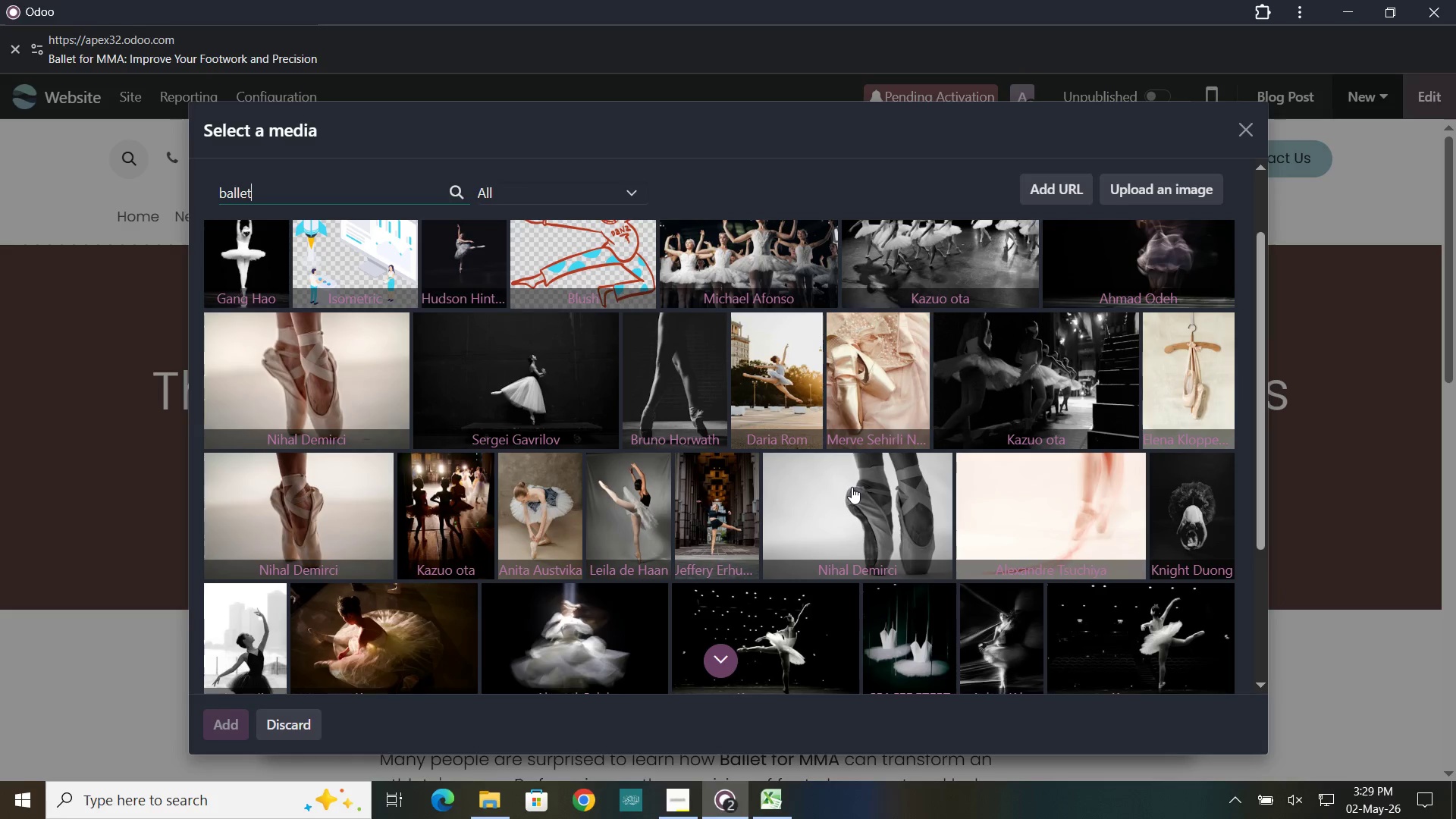 
left_click([852, 487])
 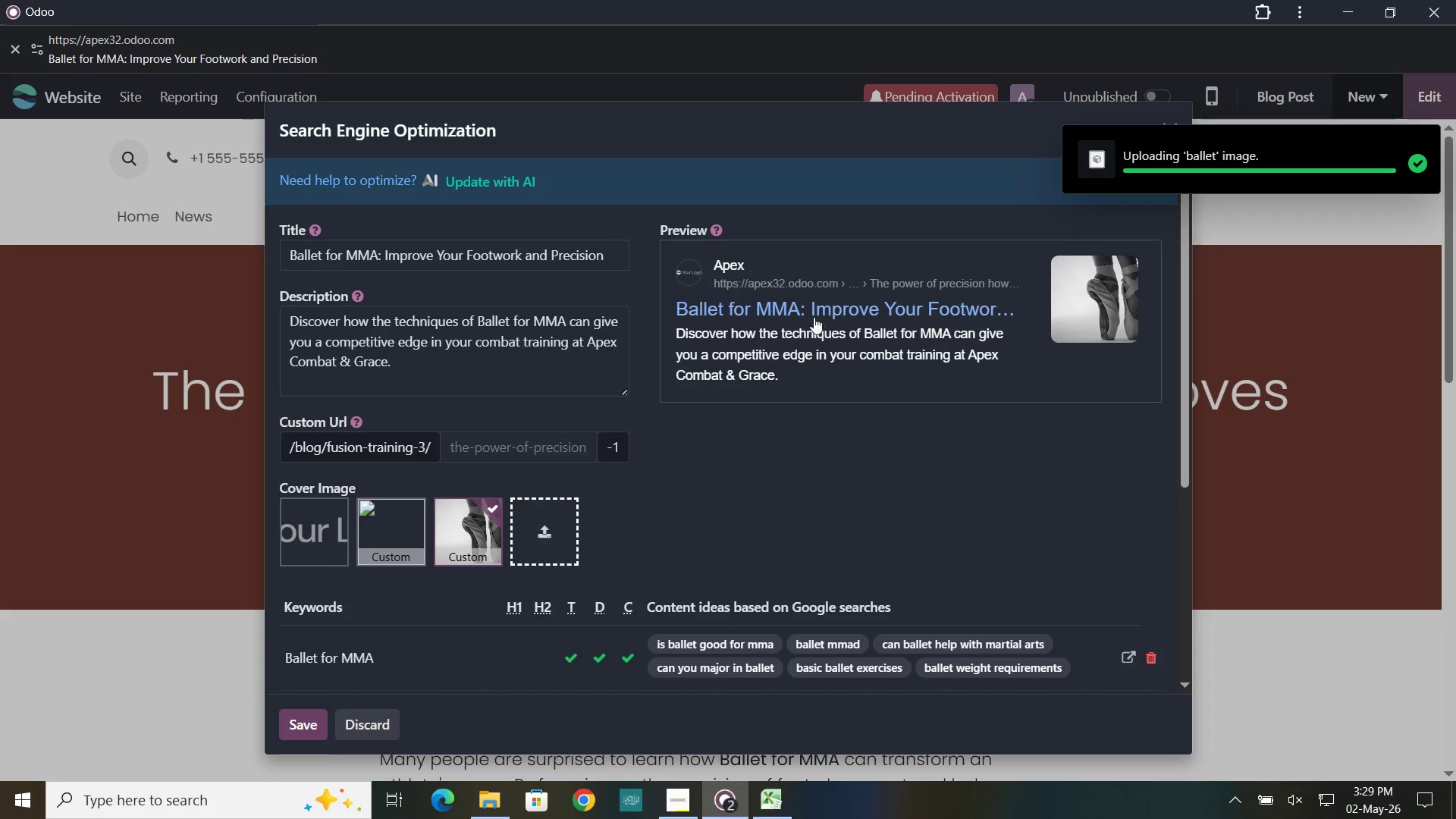 
wait(6.02)
 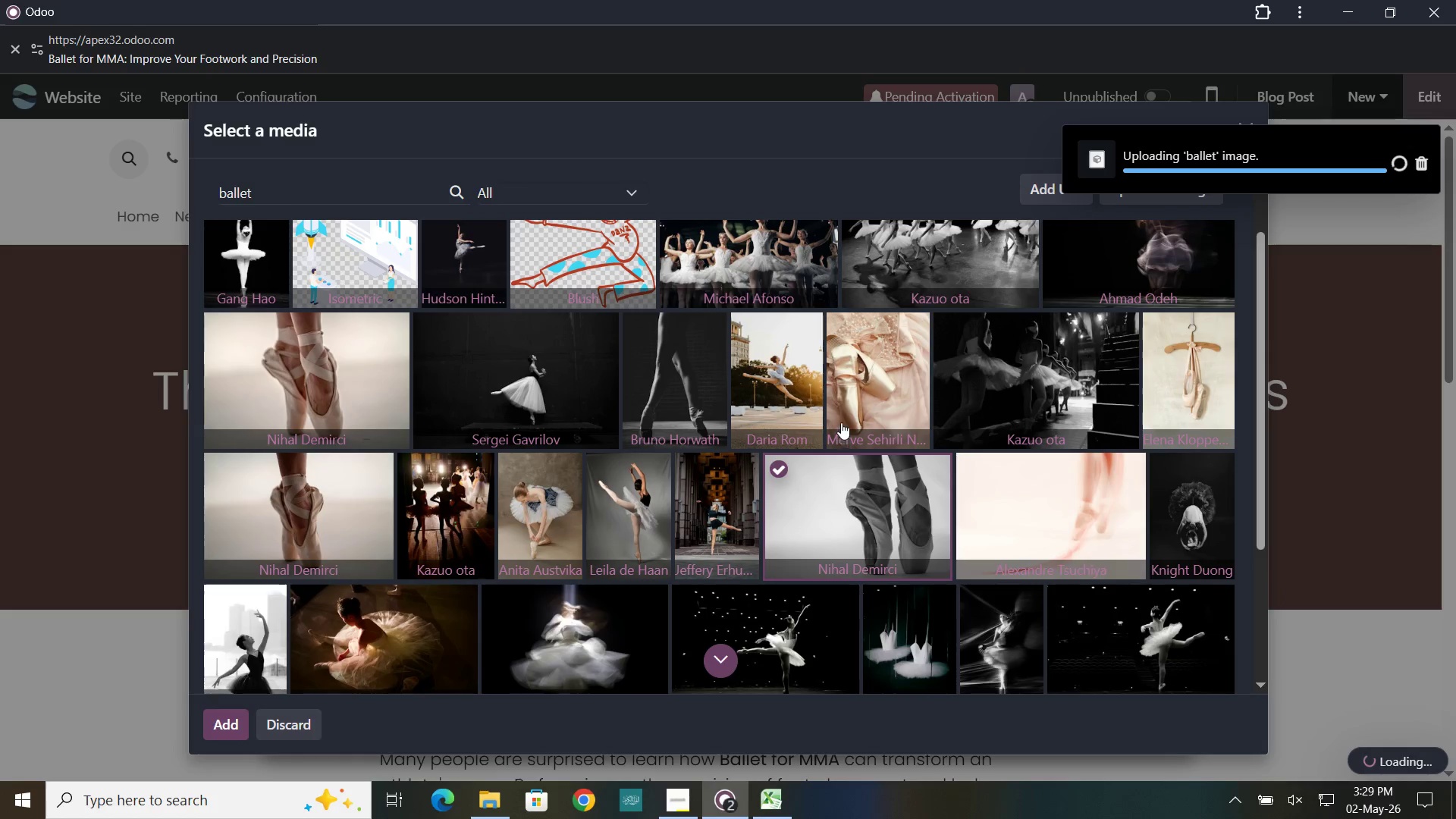 
left_click([303, 730])
 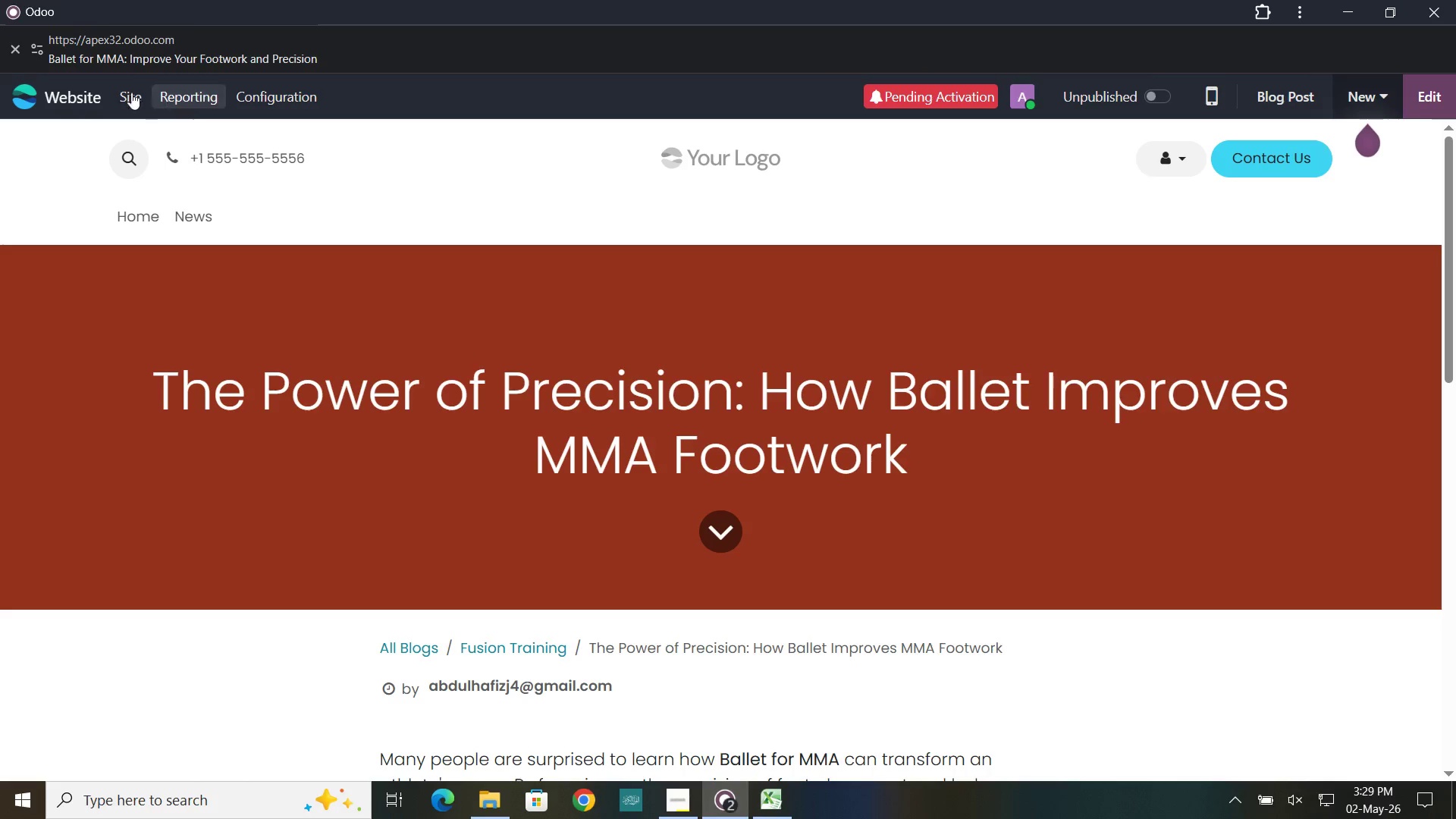 
wait(7.23)
 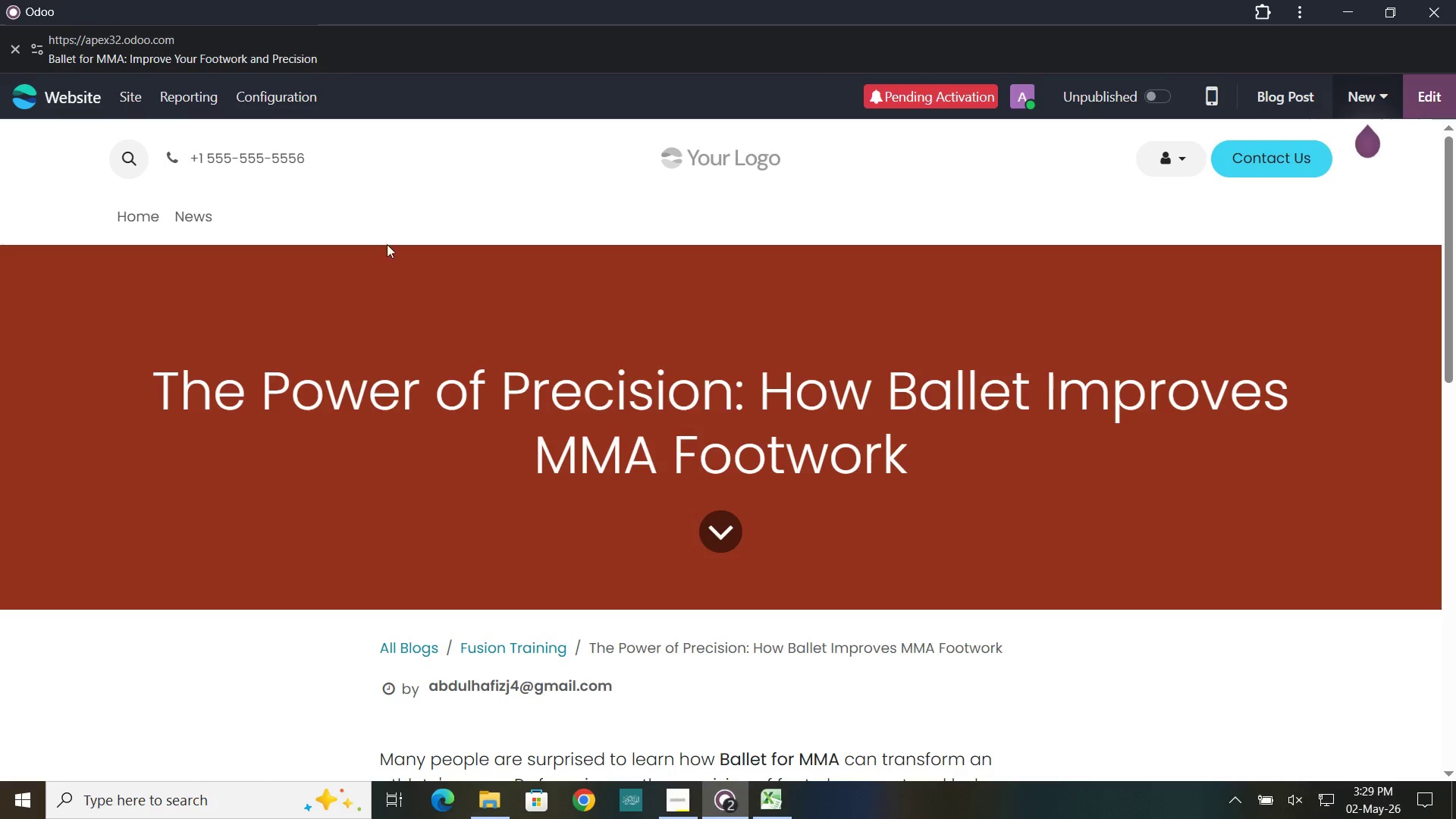 
left_click([140, 96])
 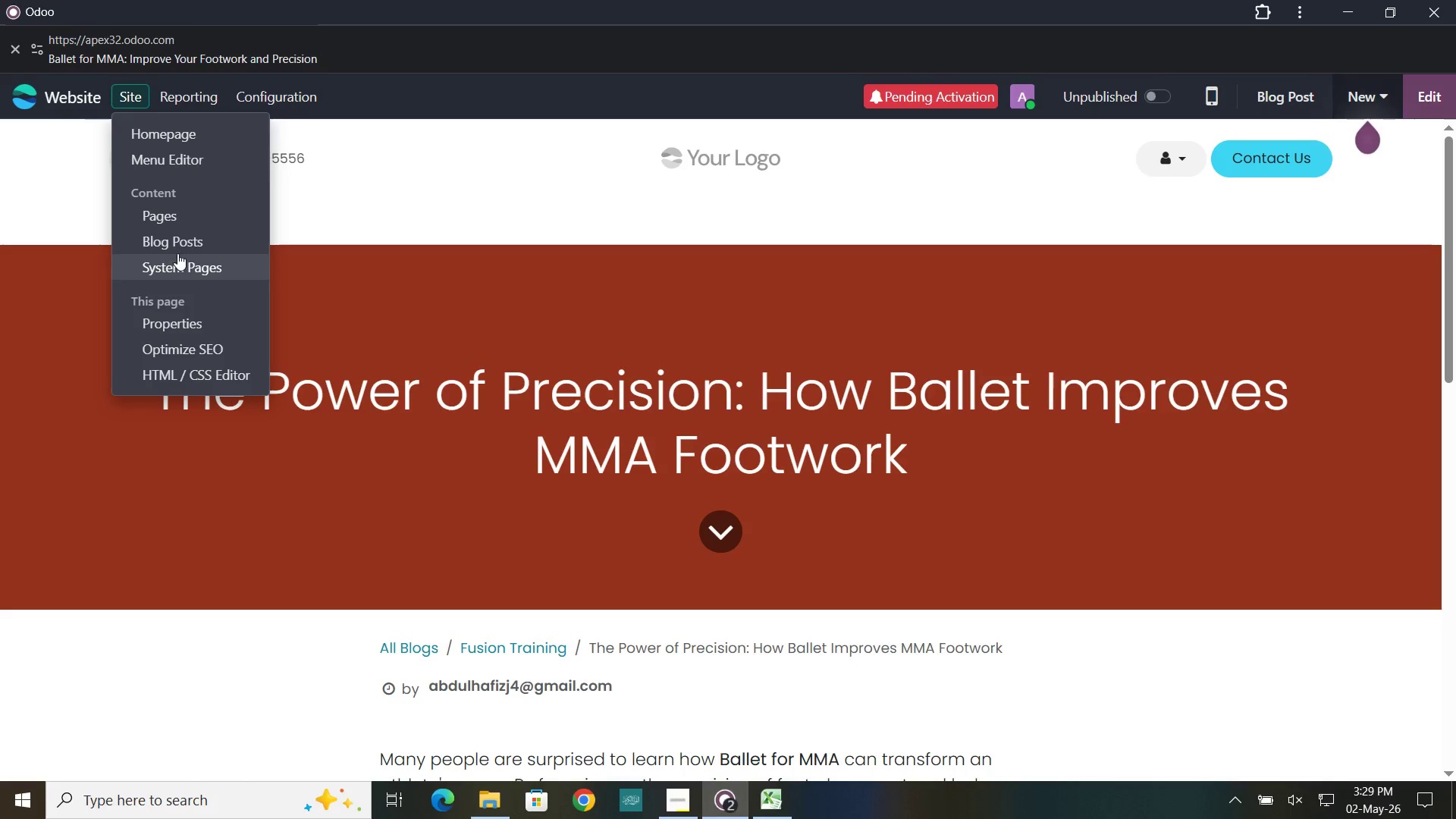 
left_click([177, 249])
 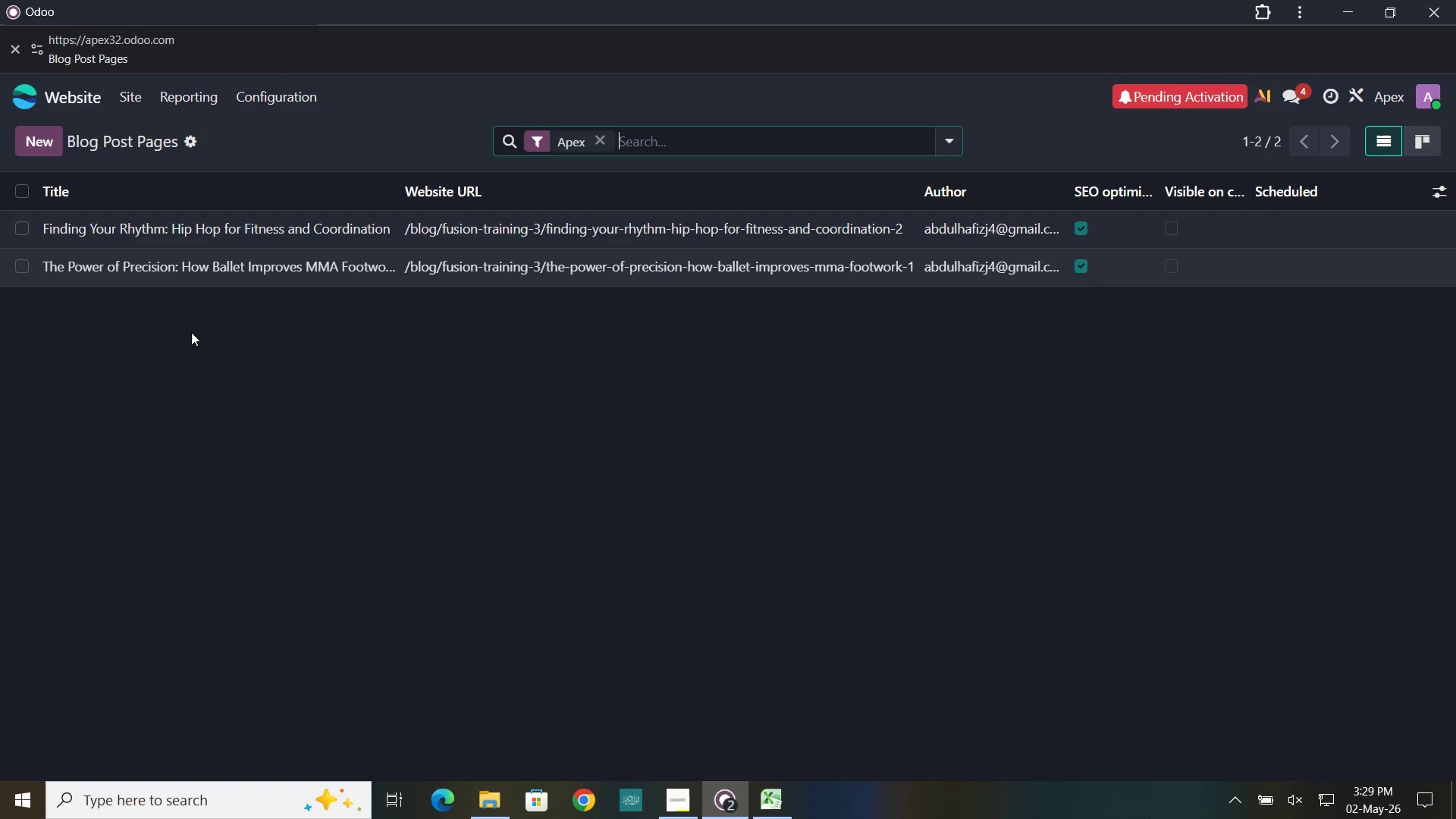 
wait(7.17)
 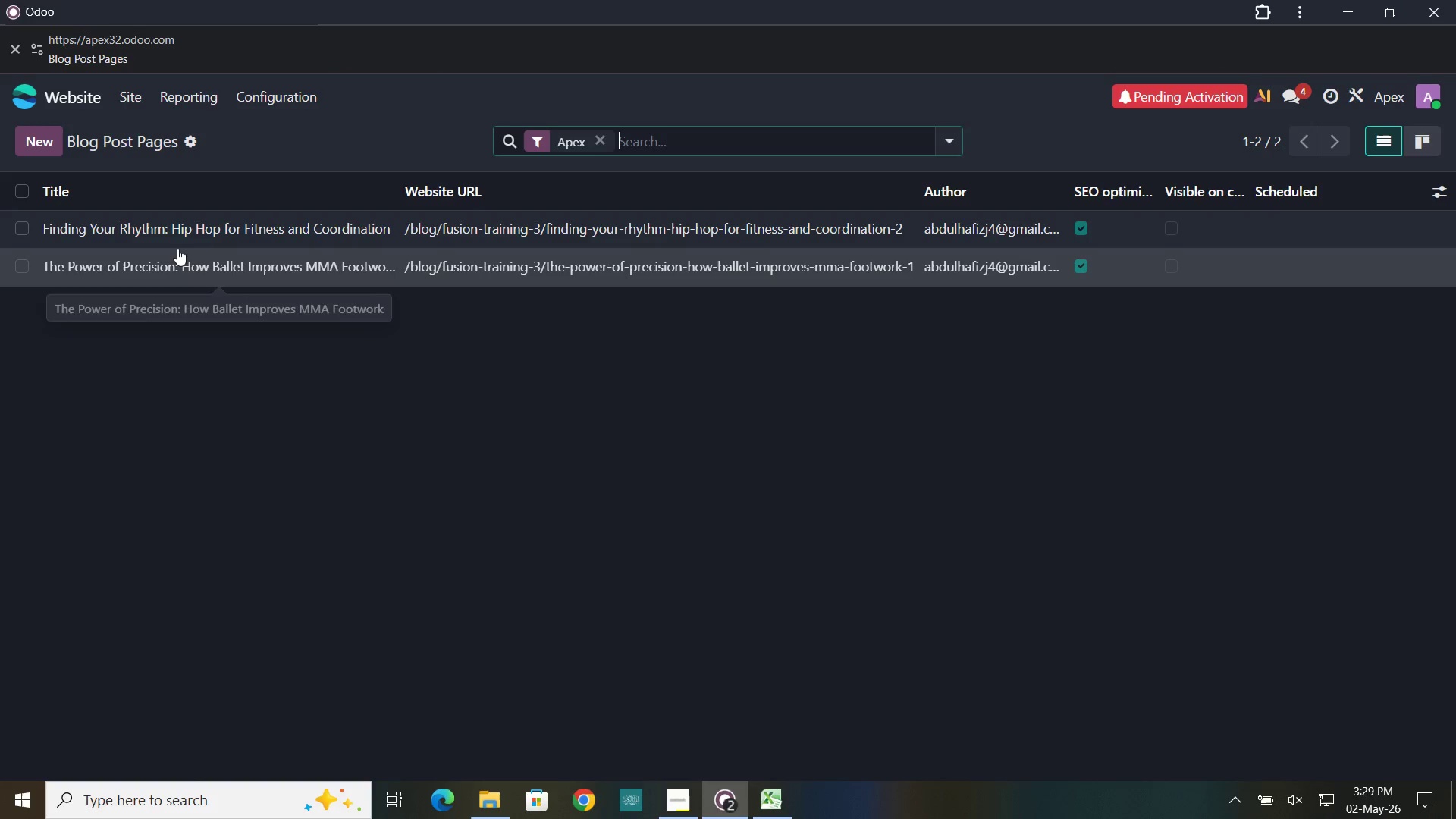 
left_click([41, 135])
 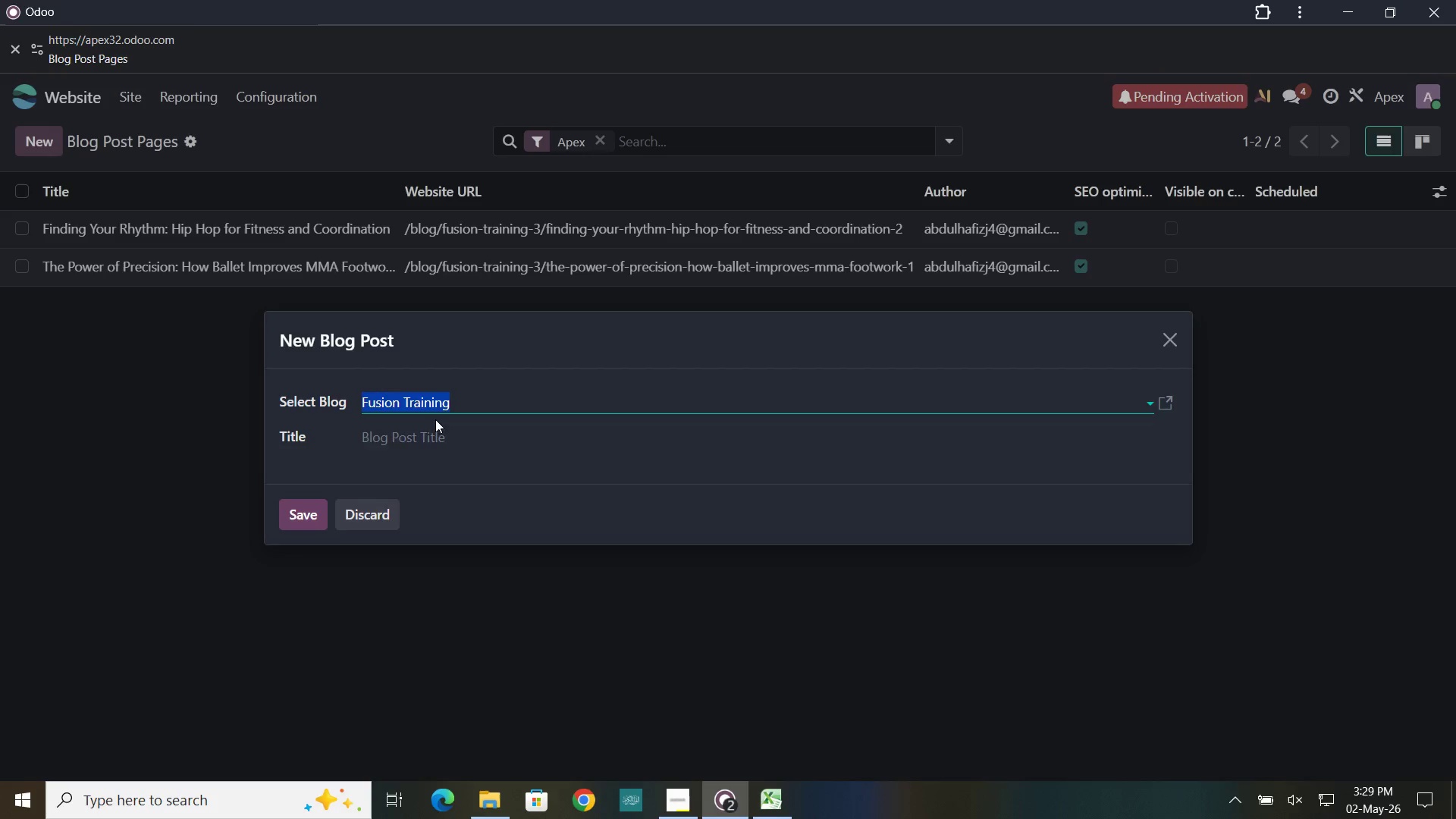 
left_click([417, 444])
 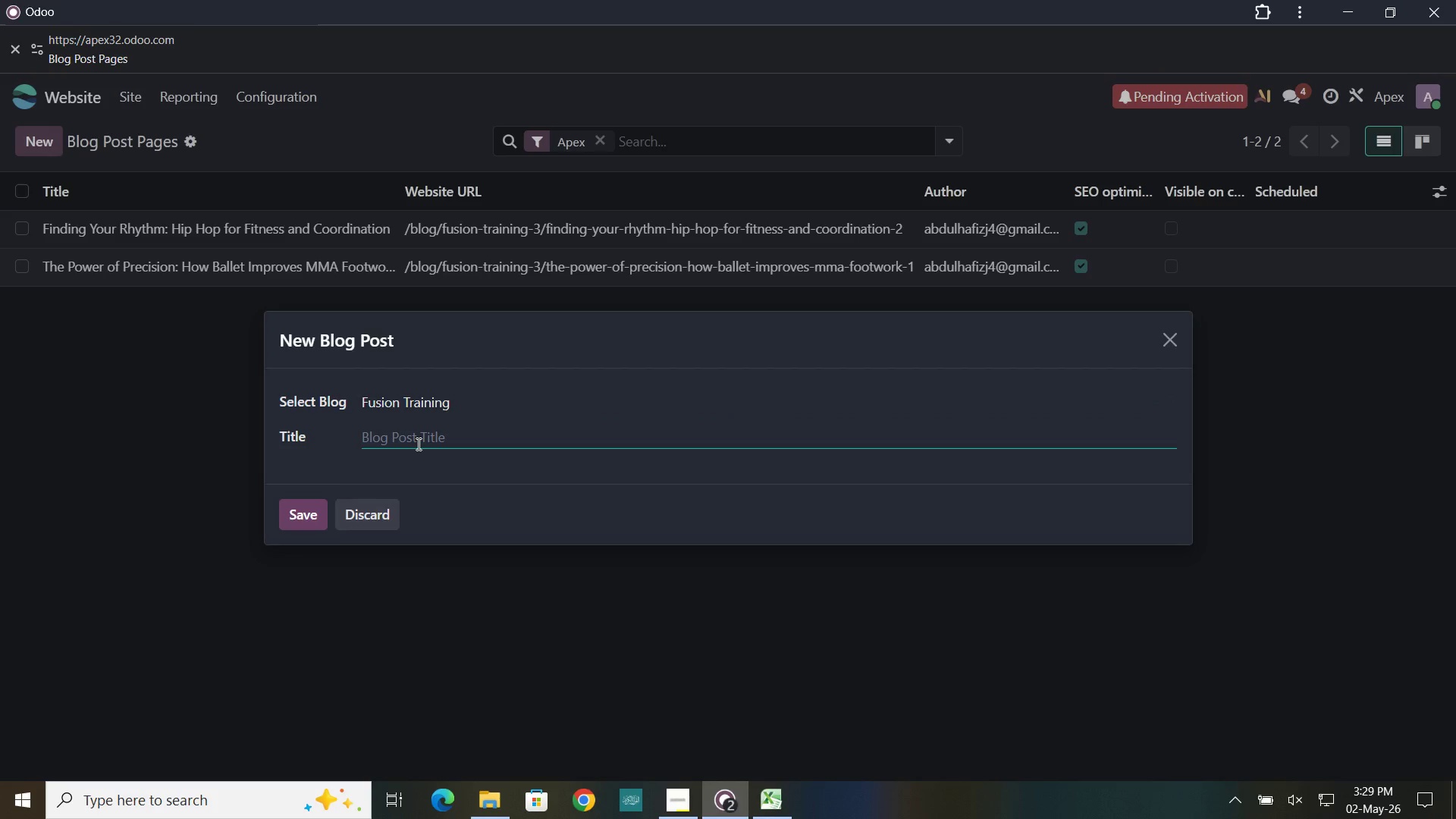 
type(%)
key(Backspace)
type(5 Co)
 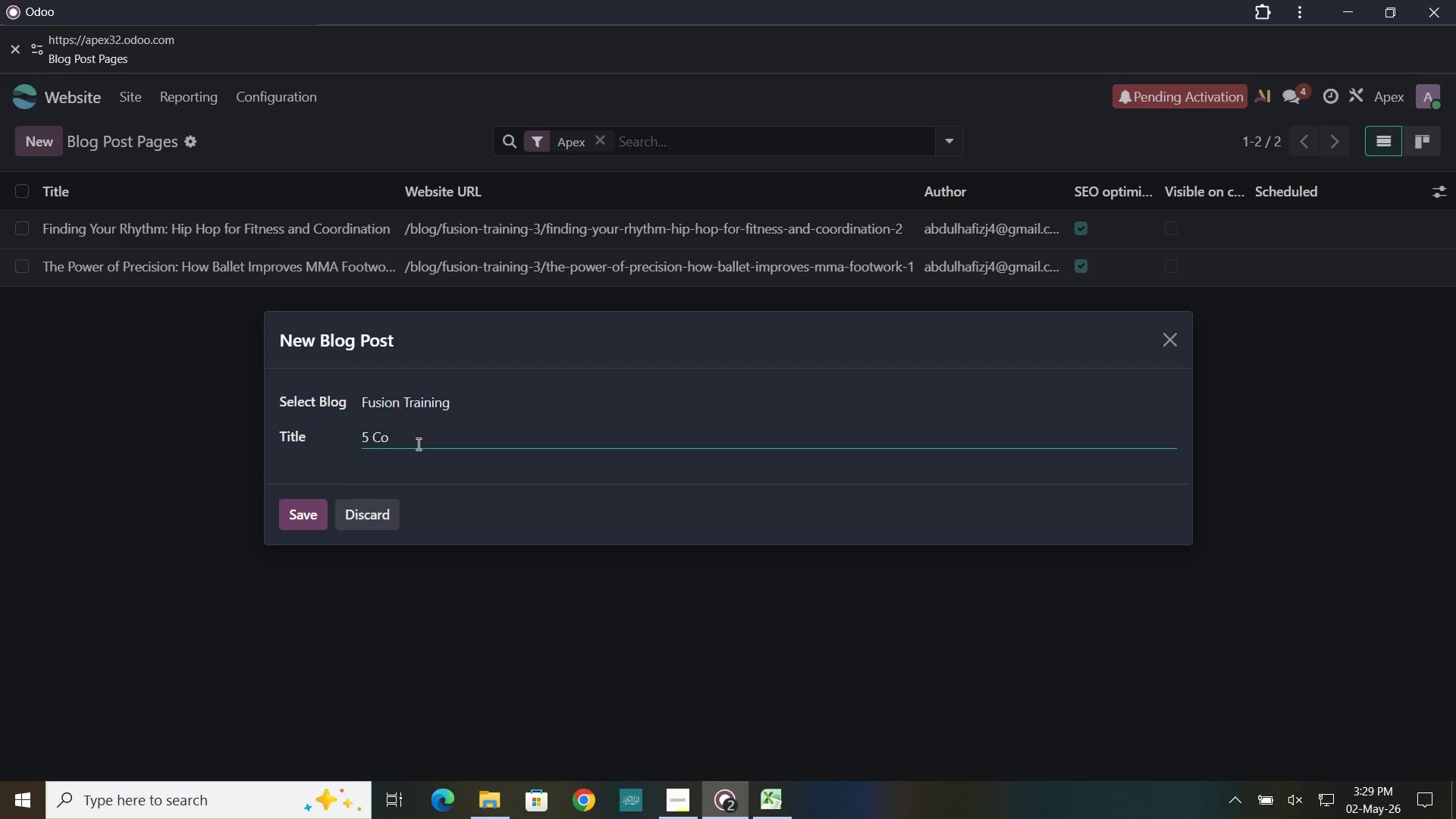 
left_click([152, 276])
 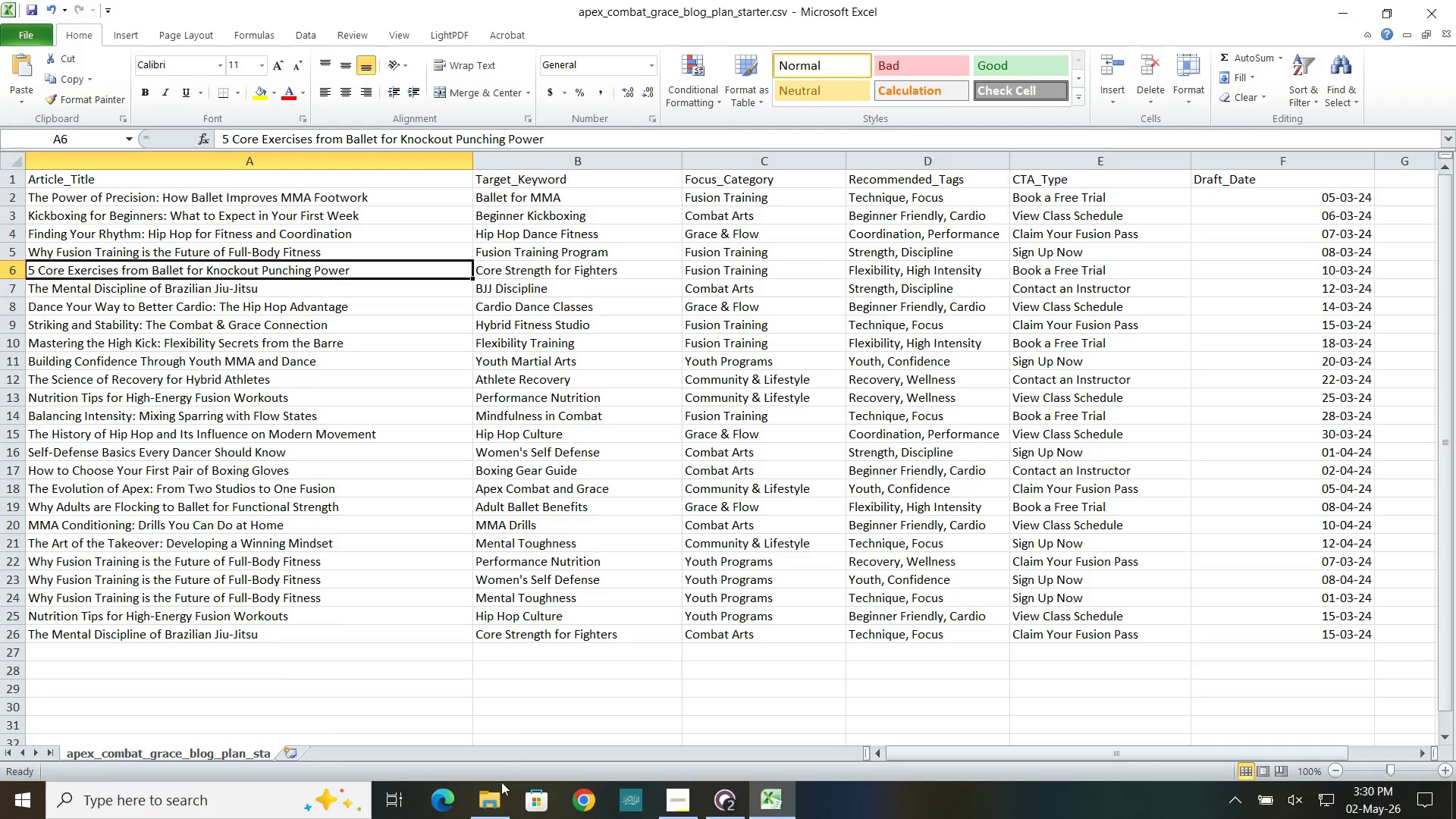 
left_click([744, 799])
 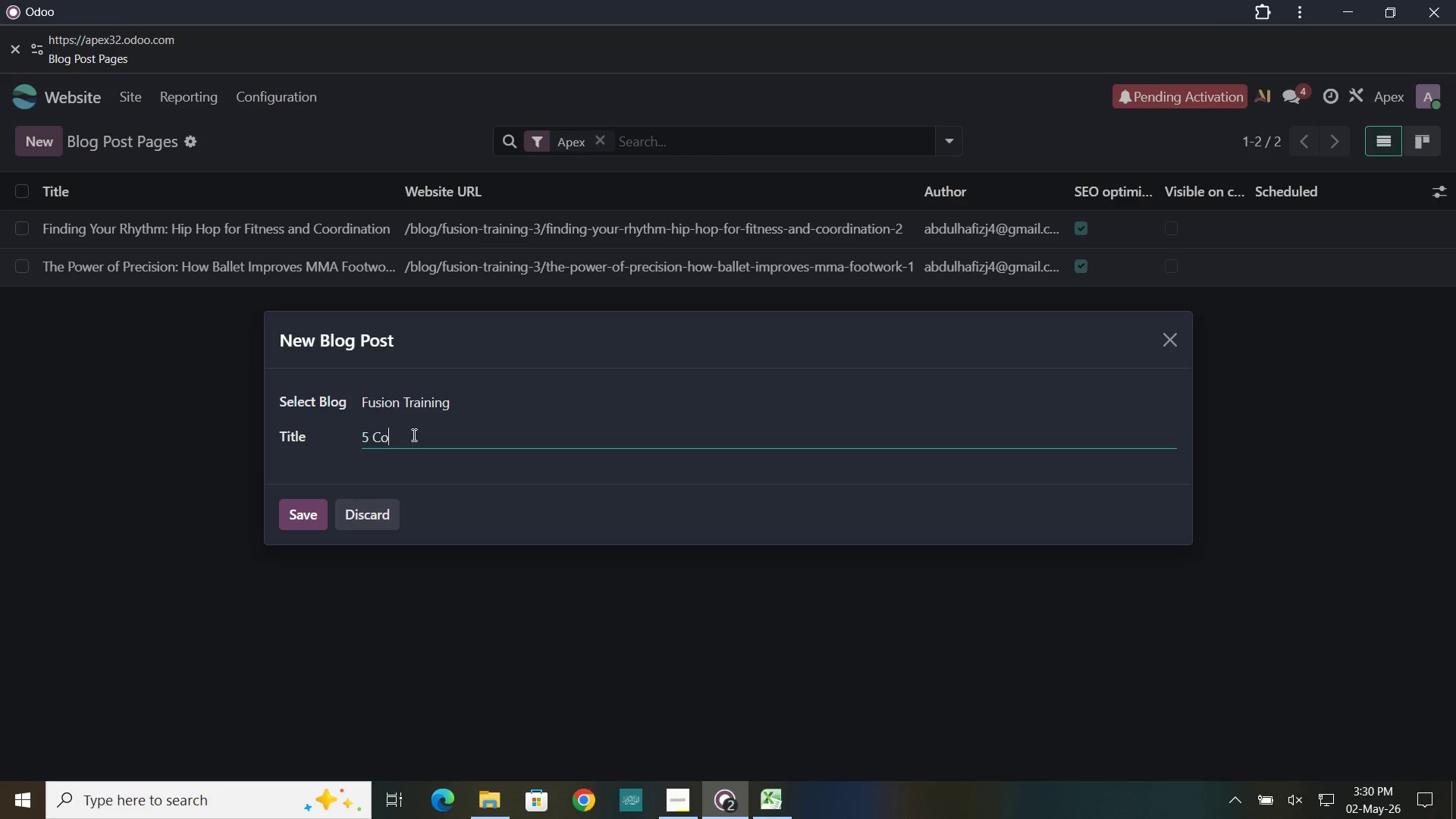 
type(ore)
key(Backspace)
key(Backspace)
key(Backspace)
type(re )
 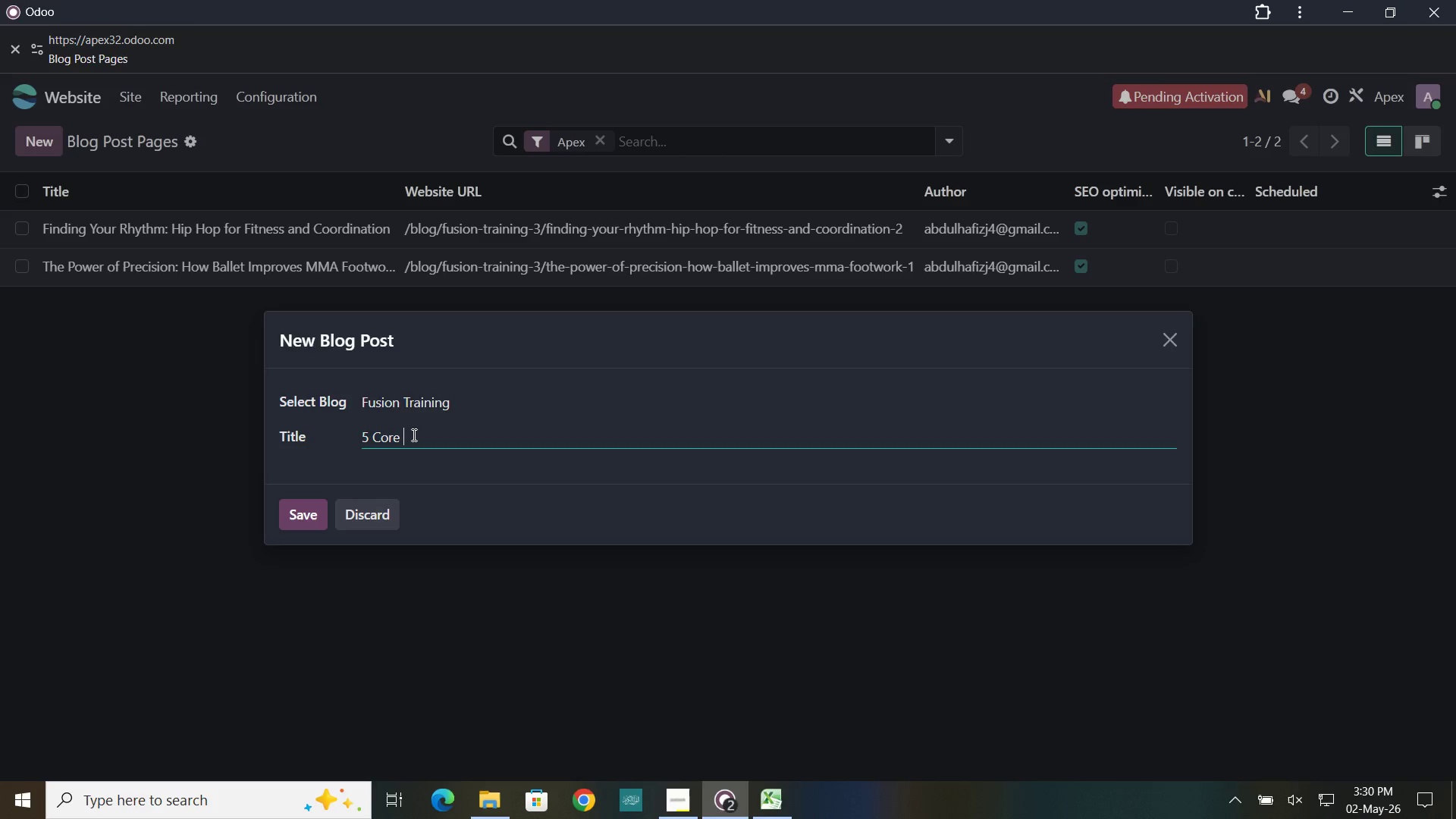 
type(Exc)
key(Backspace)
type(ercises from Ballet for knockout Punching Power)
 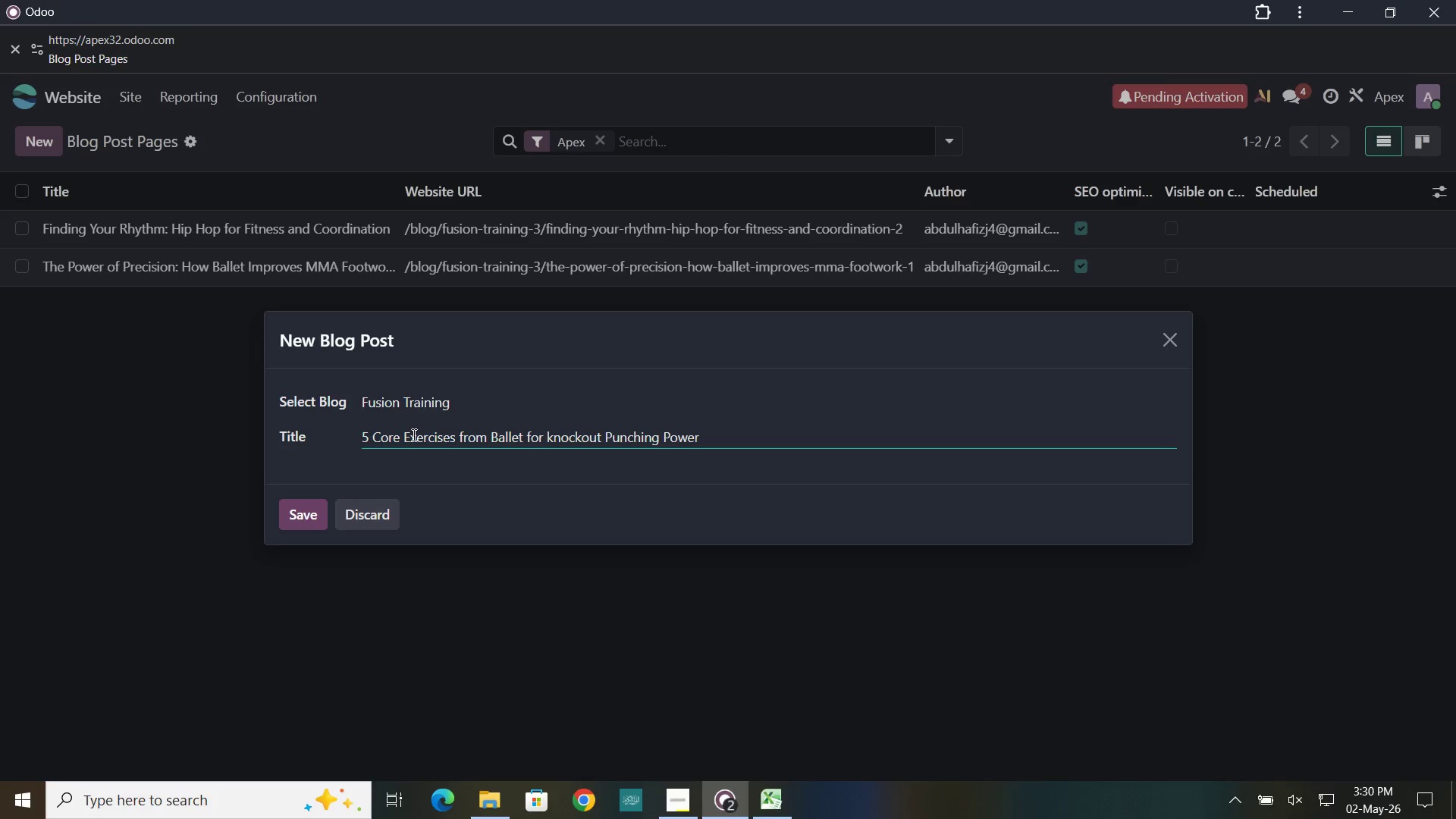 
left_click([305, 519])
 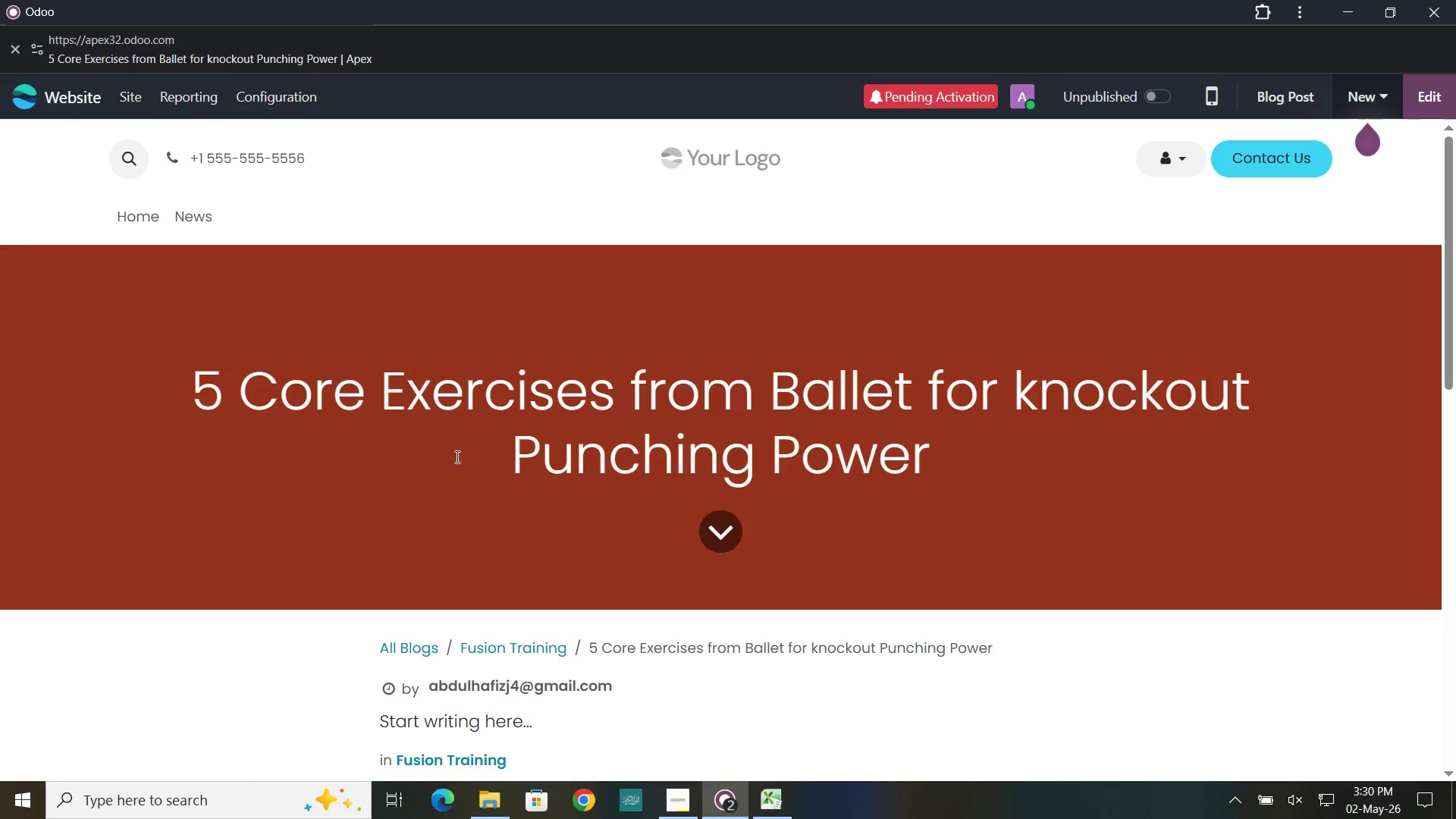 
scroll: coordinate [594, 448], scroll_direction: down, amount: 4.0
 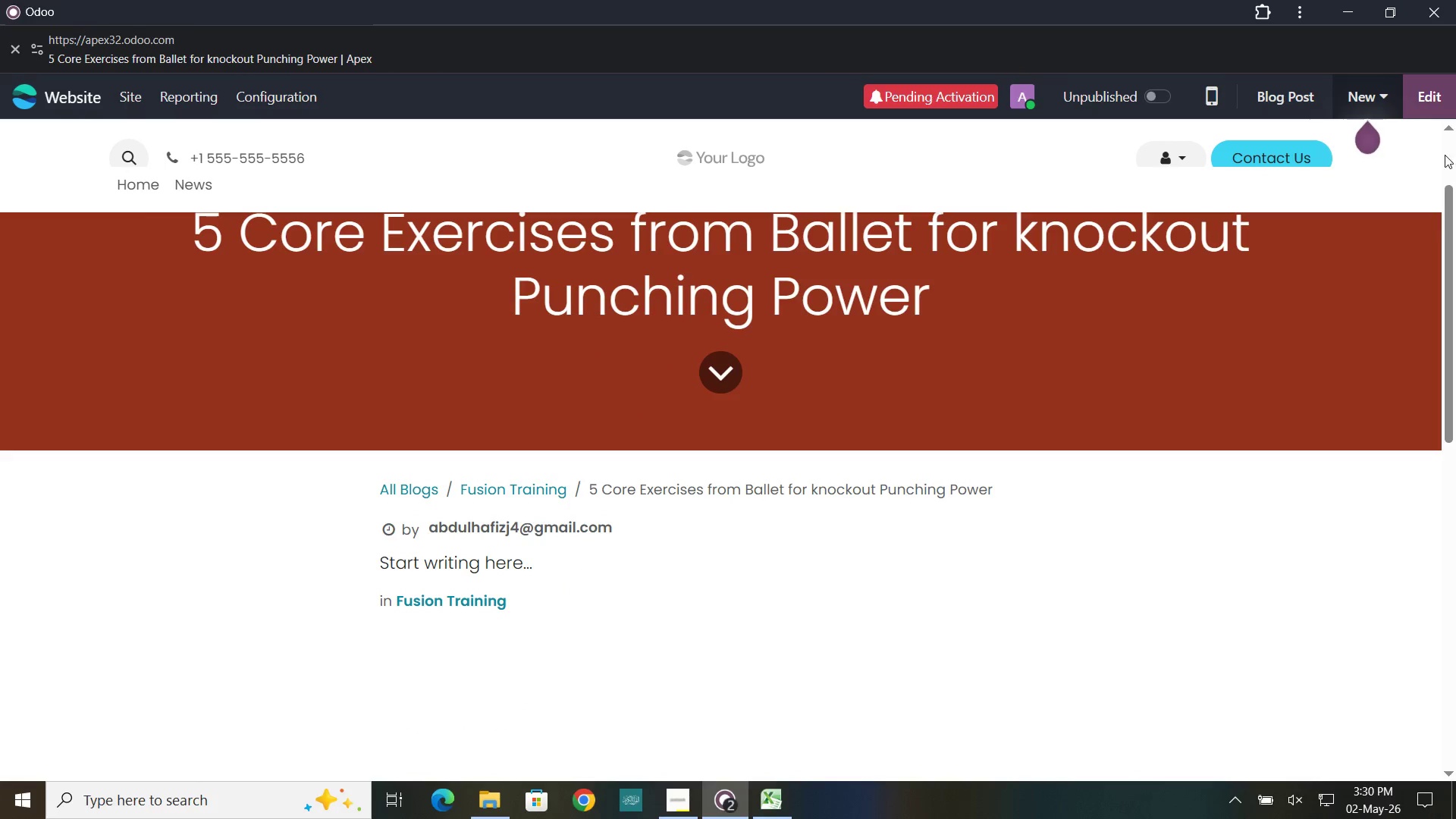 
left_click([1423, 107])
 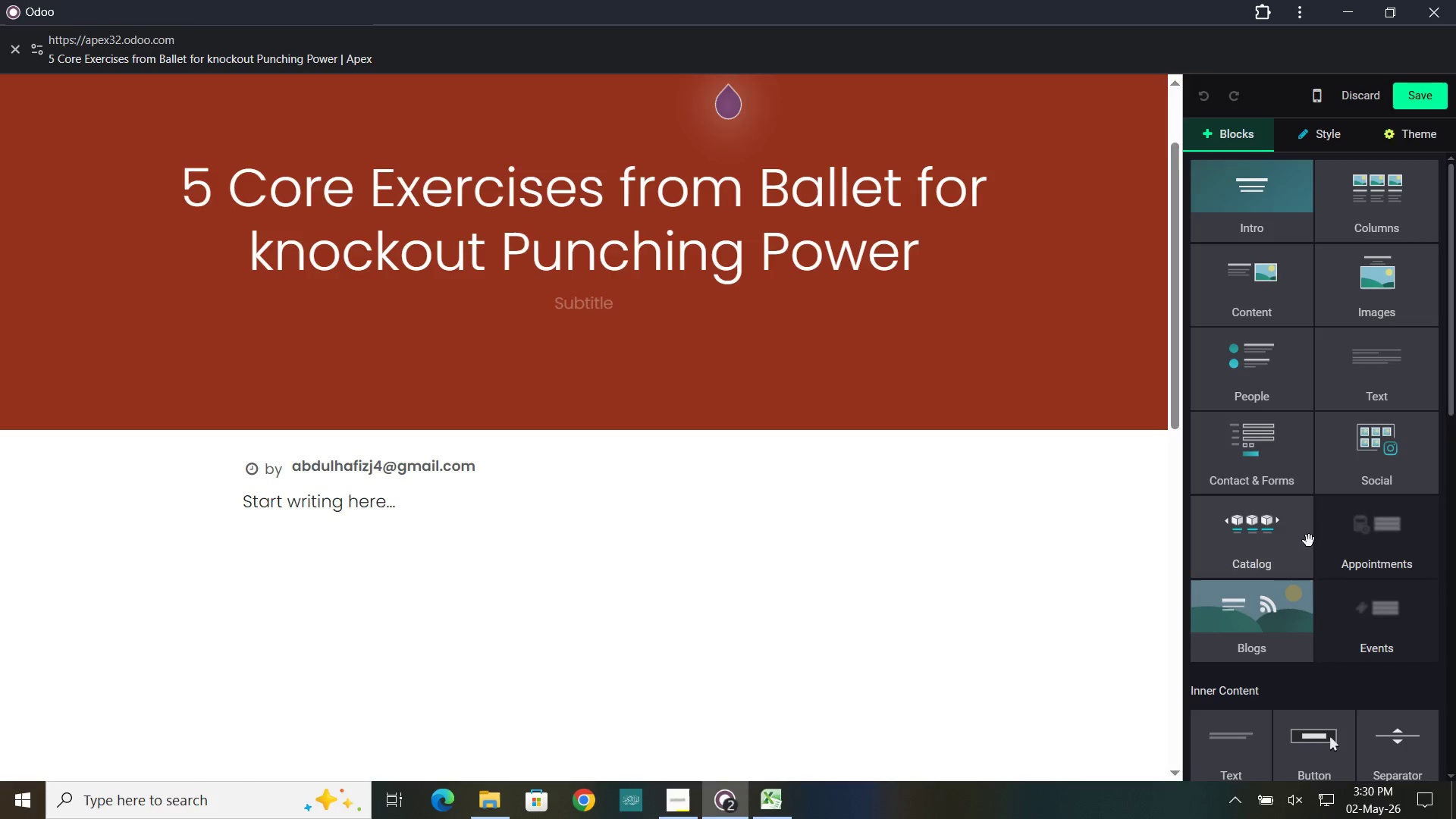 
left_click_drag(start_coordinate=[1382, 382], to_coordinate=[588, 494])
 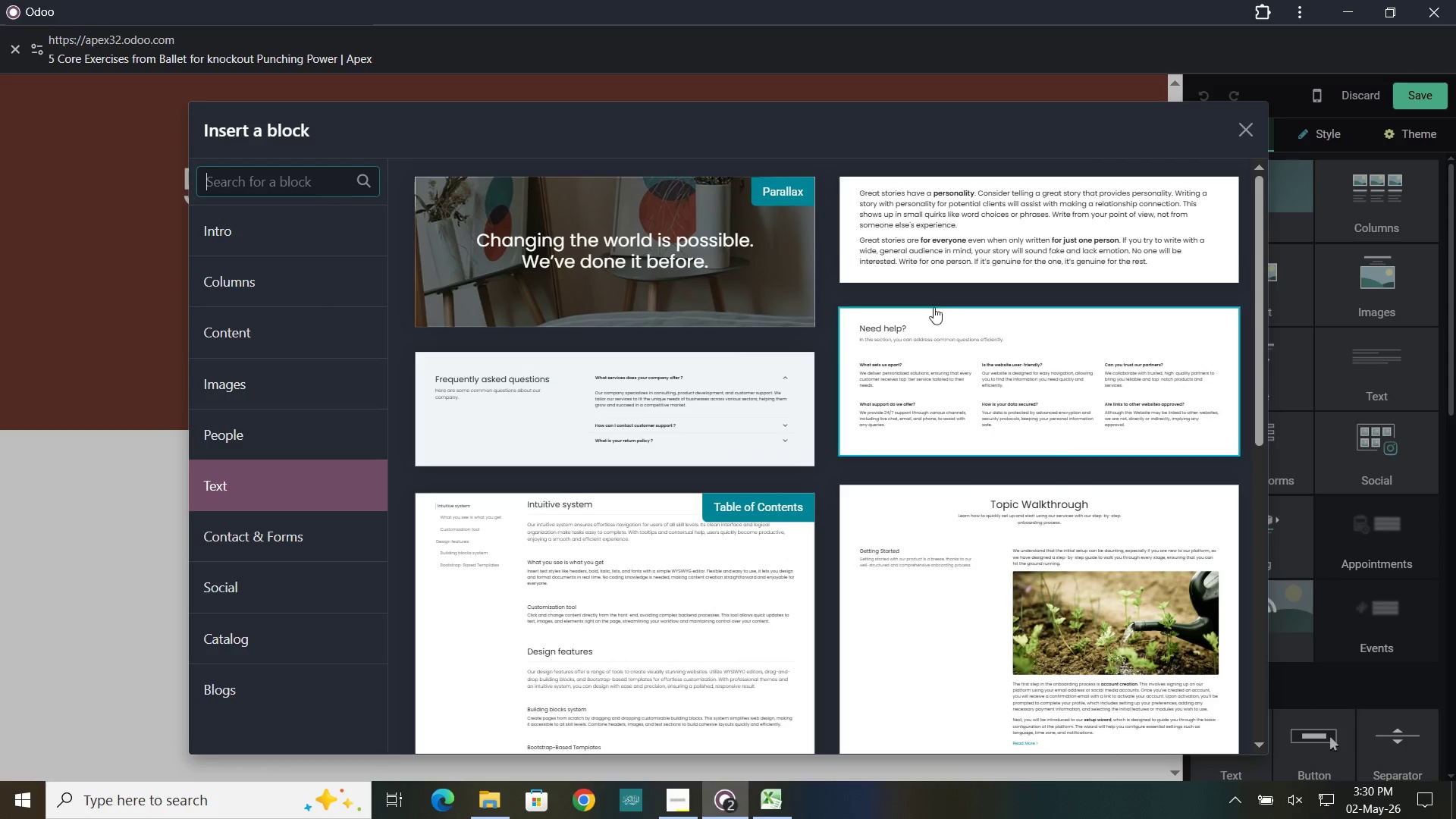 
left_click([966, 243])
 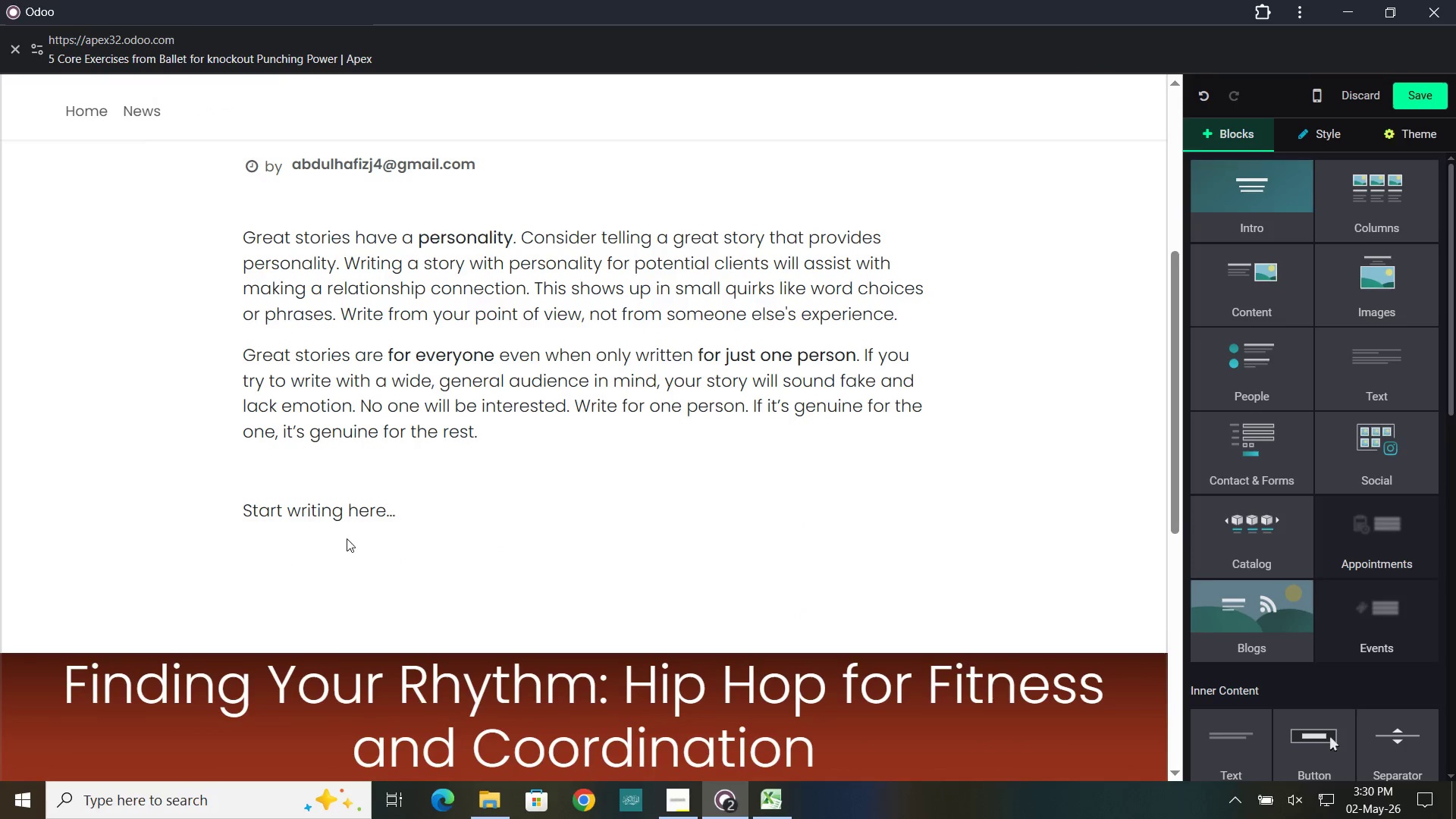 
left_click([371, 515])
 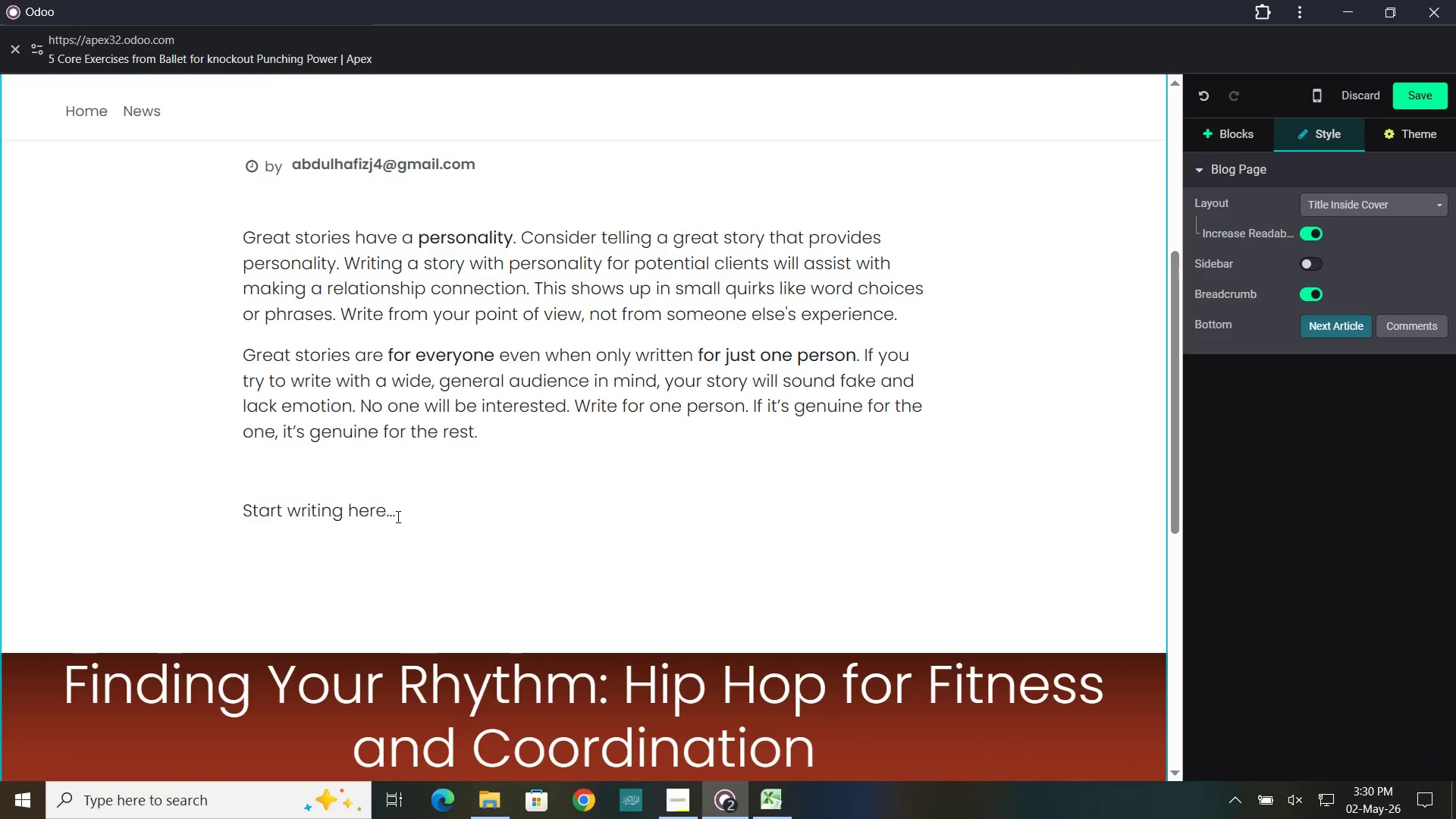 
left_click_drag(start_coordinate=[398, 516], to_coordinate=[247, 509])
 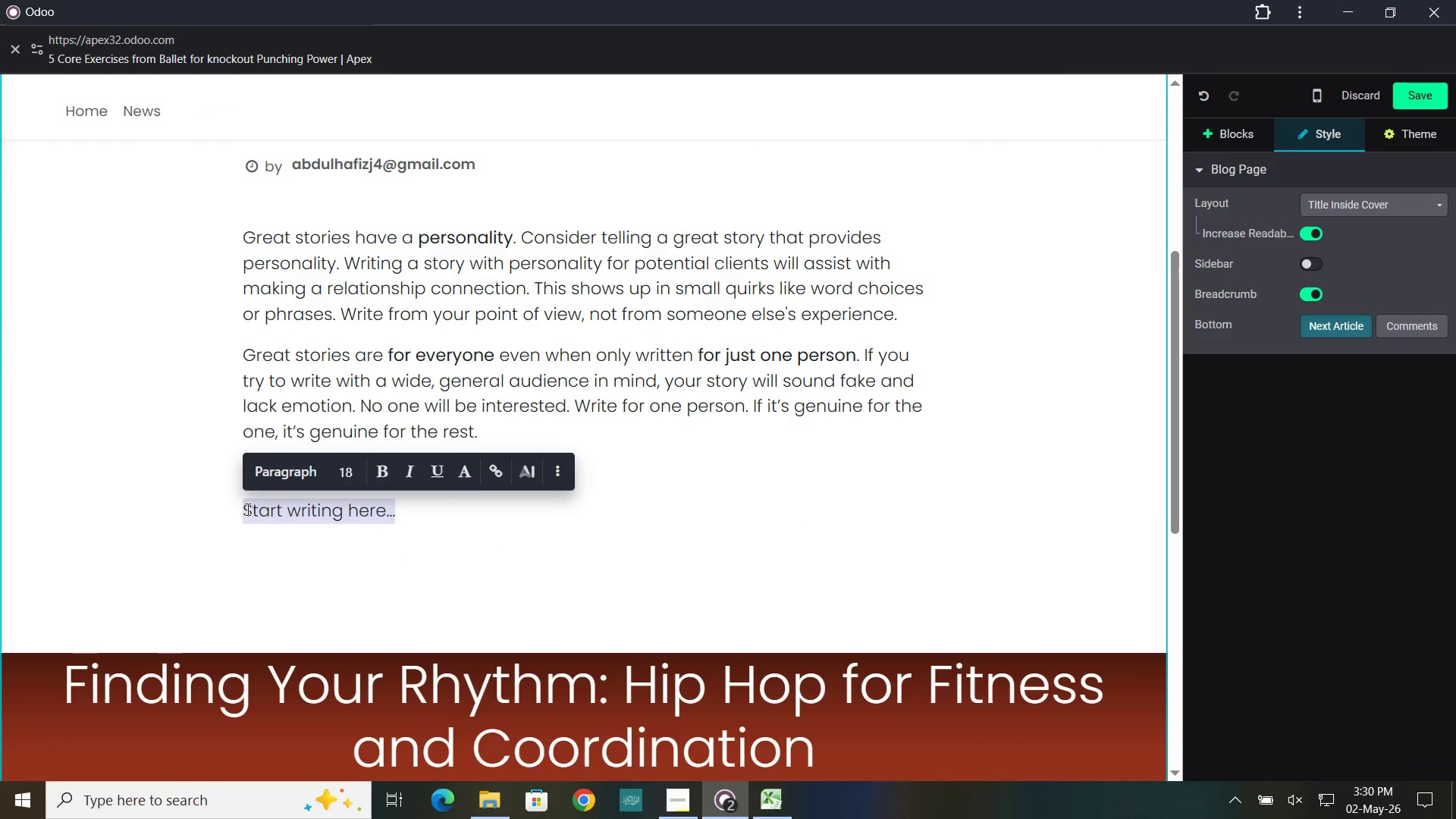 
key(Backspace)
 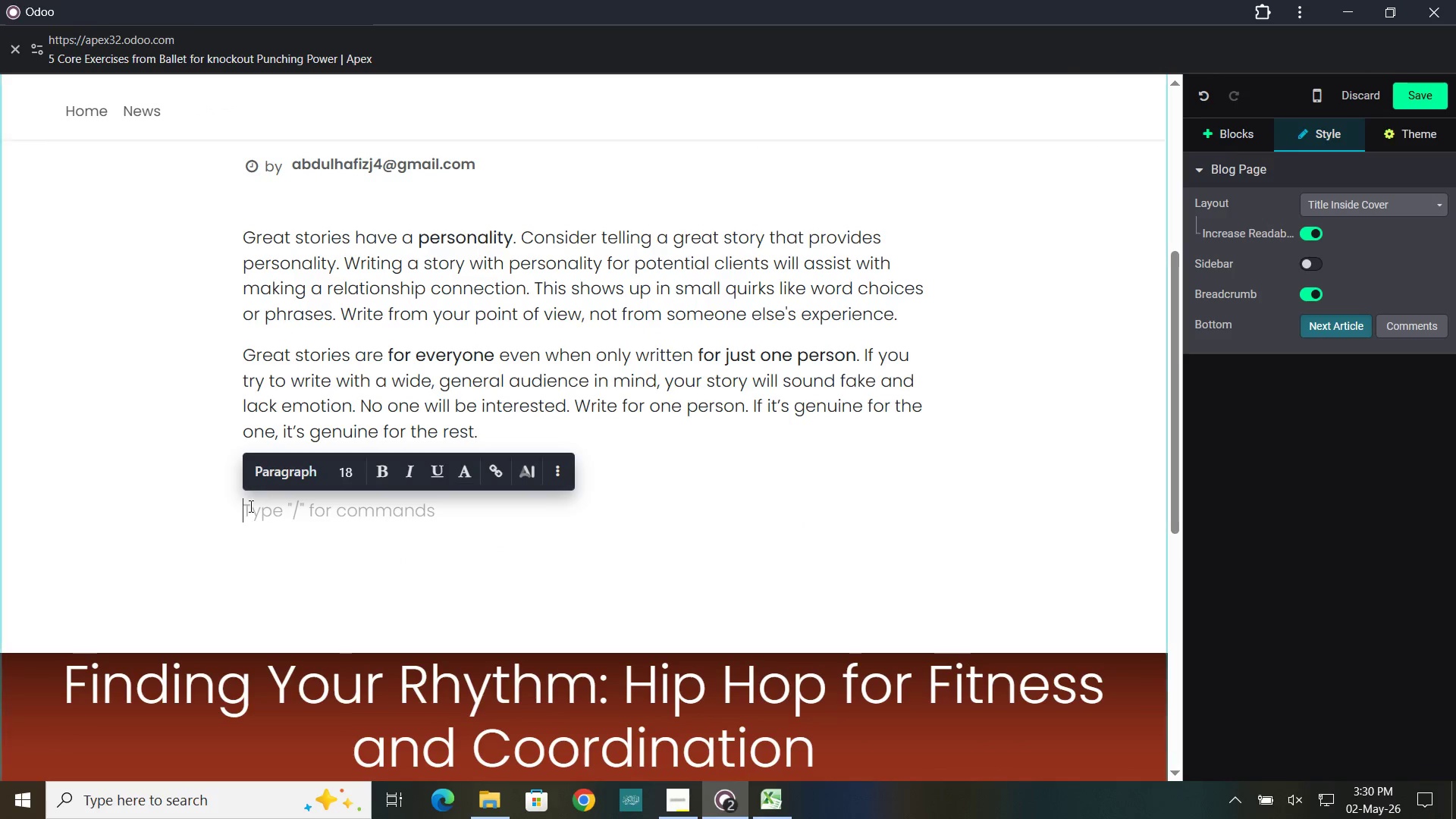 
key(Backspace)
 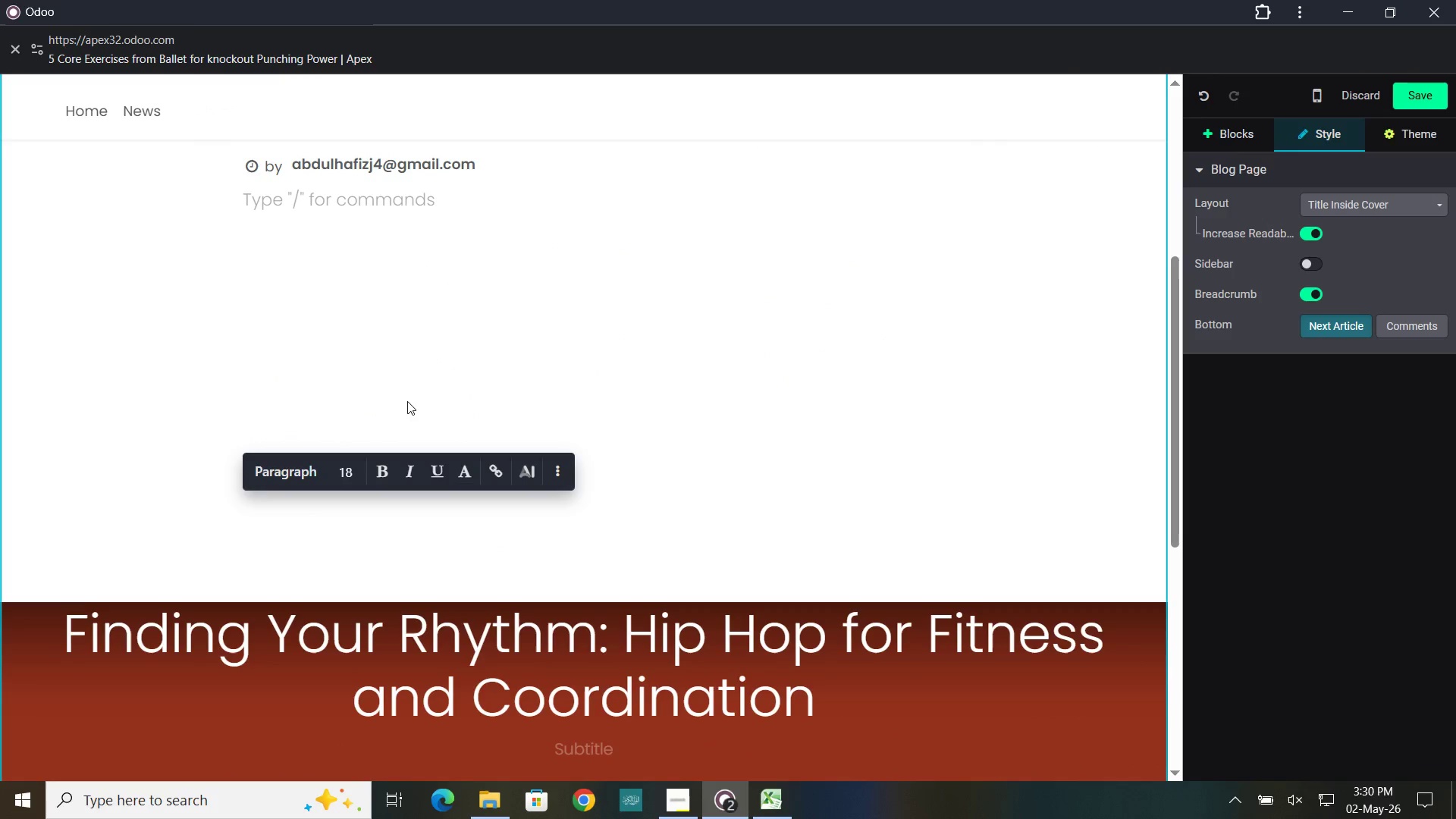 
scroll: coordinate [408, 391], scroll_direction: up, amount: 3.0
 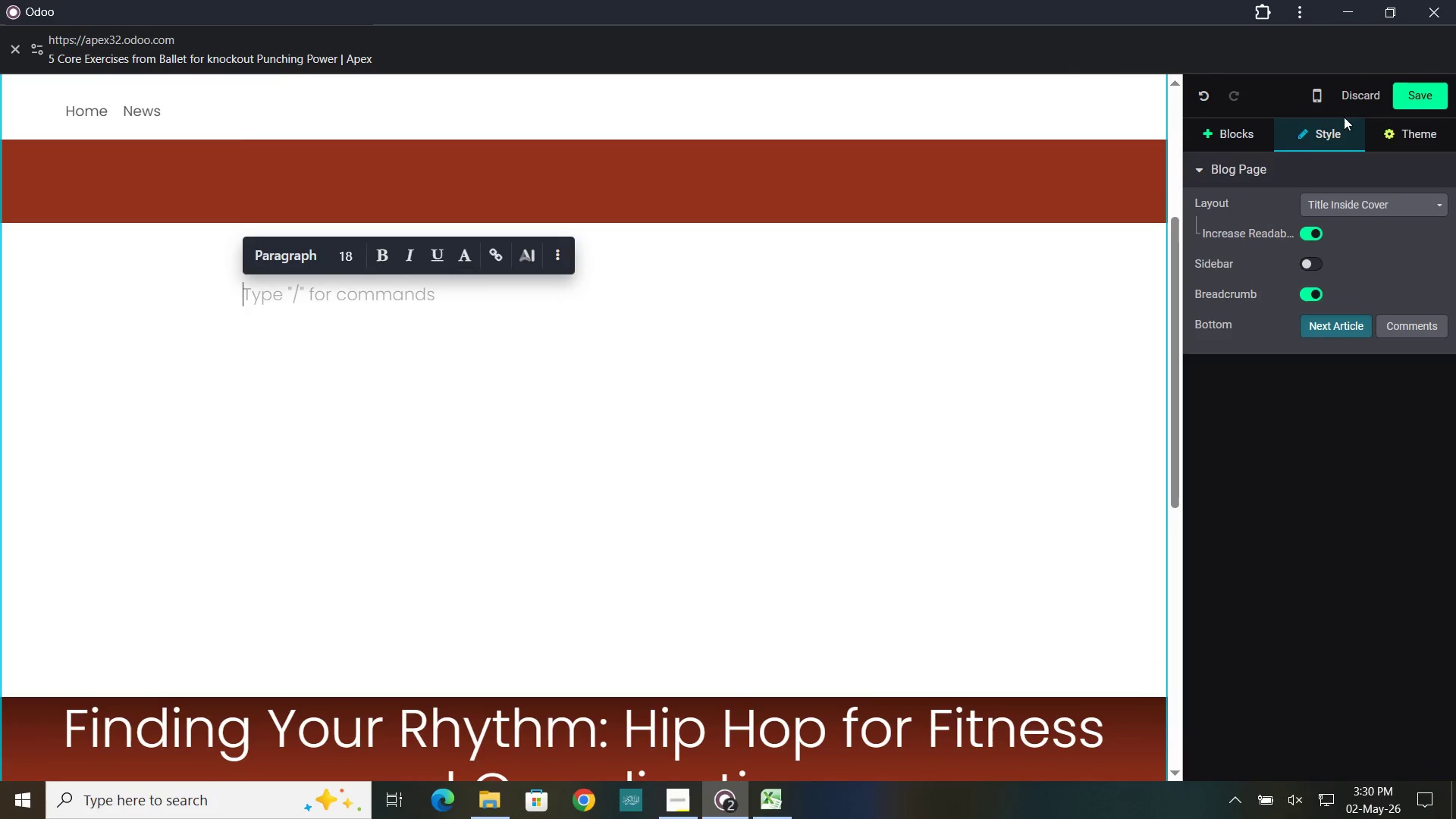 
left_click([1247, 140])
 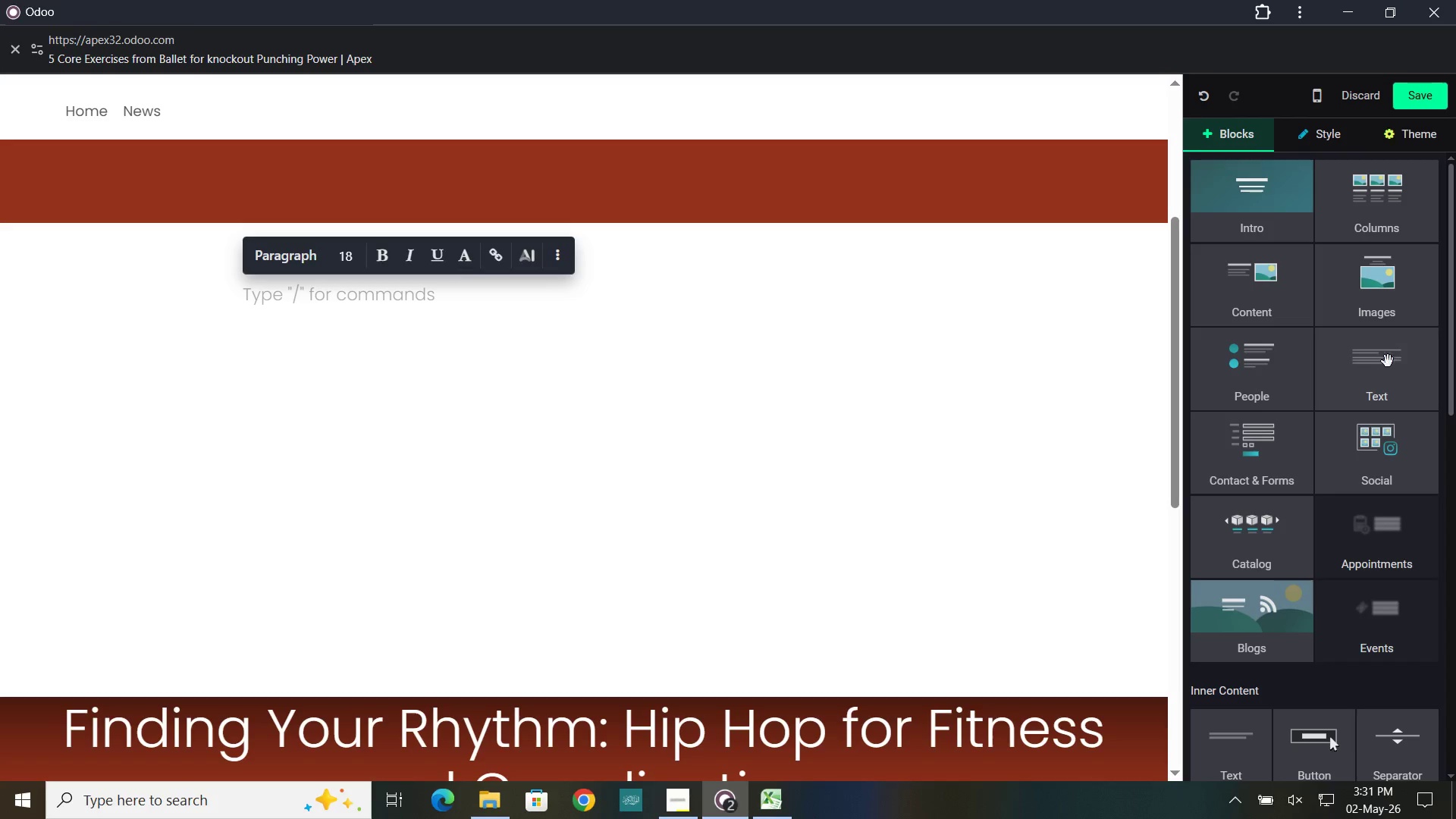 
left_click_drag(start_coordinate=[1385, 387], to_coordinate=[523, 288])
 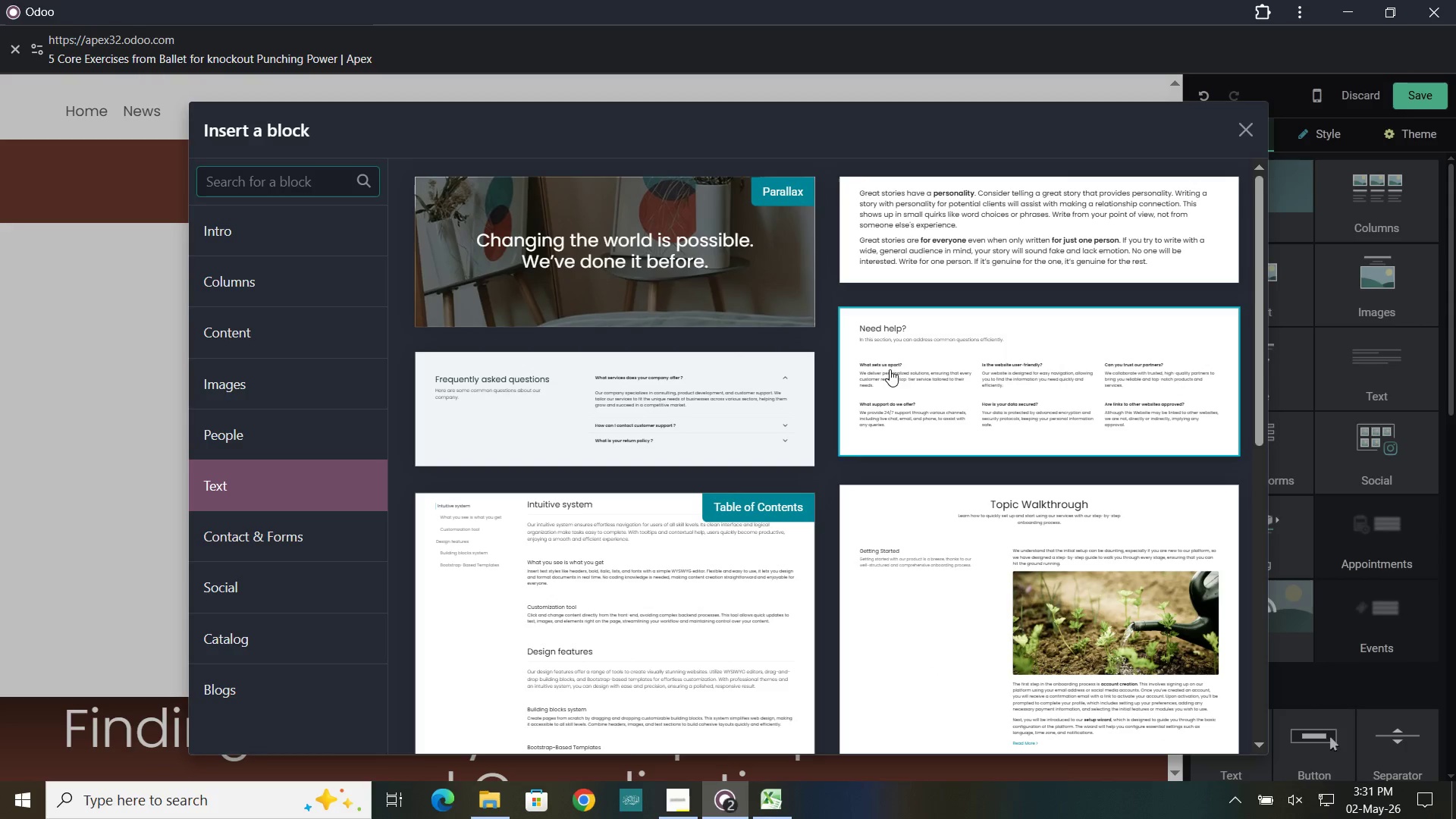 
left_click([980, 252])
 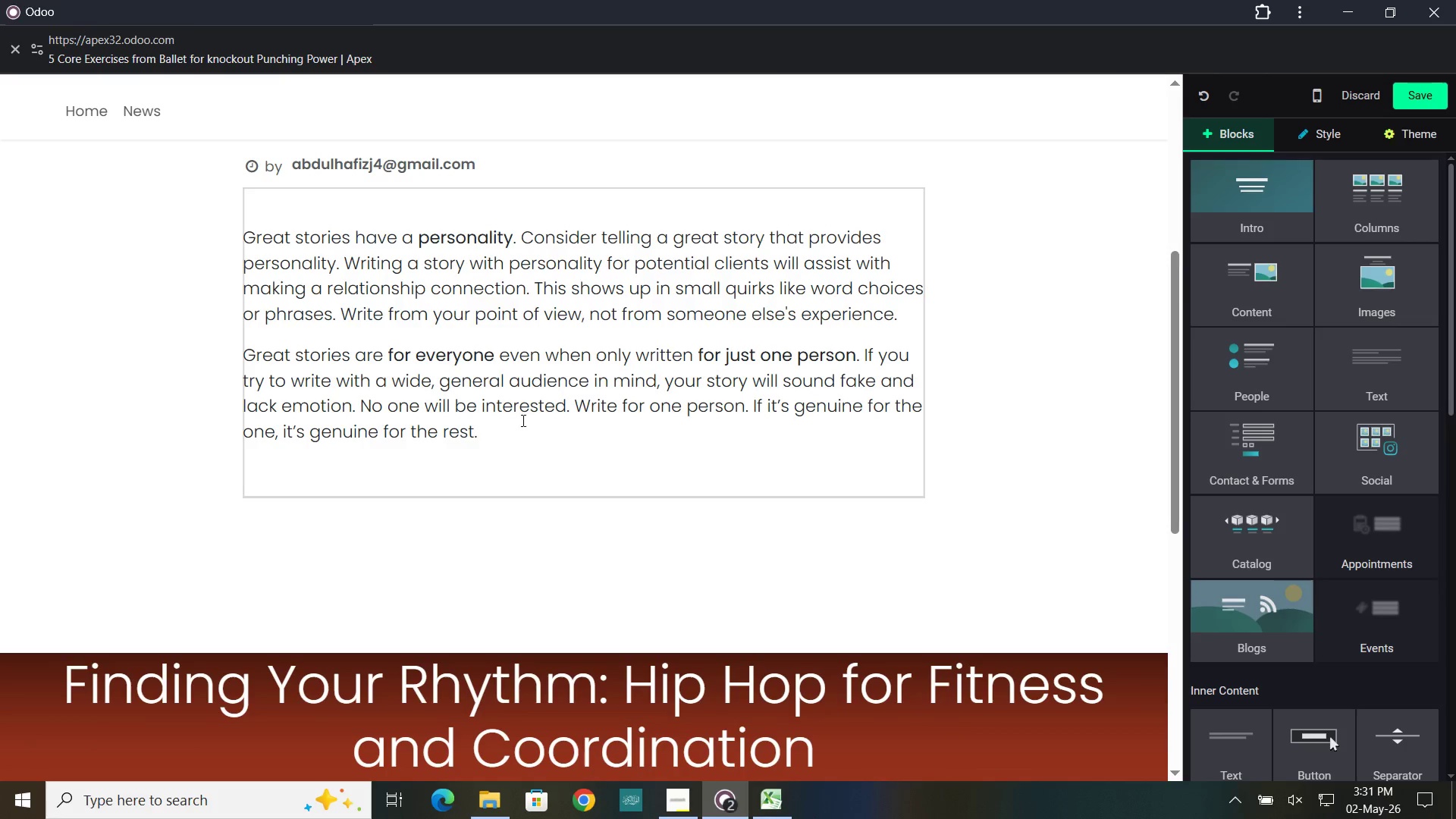 
left_click_drag(start_coordinate=[489, 441], to_coordinate=[243, 249])
 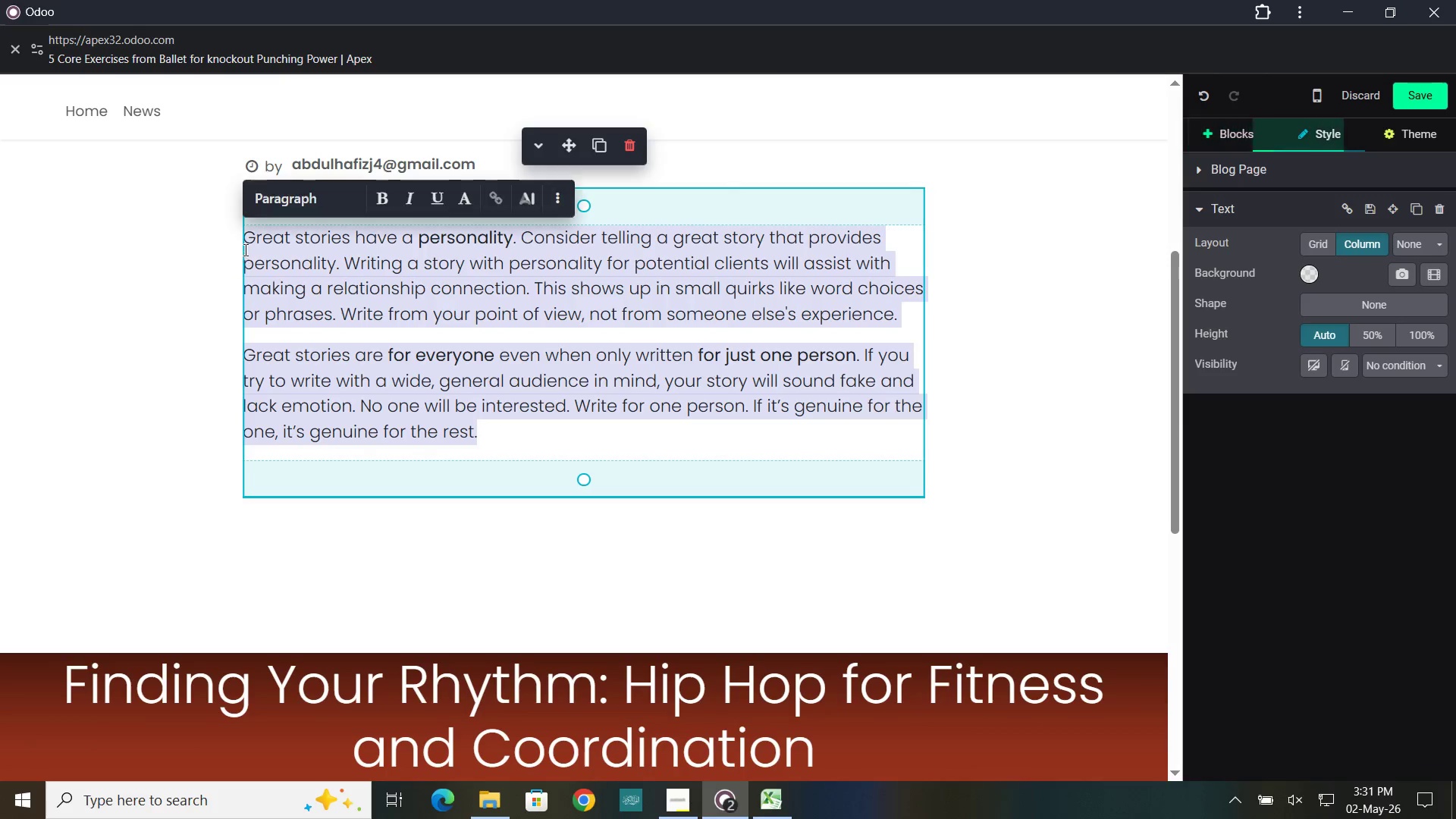 
key(Space)
 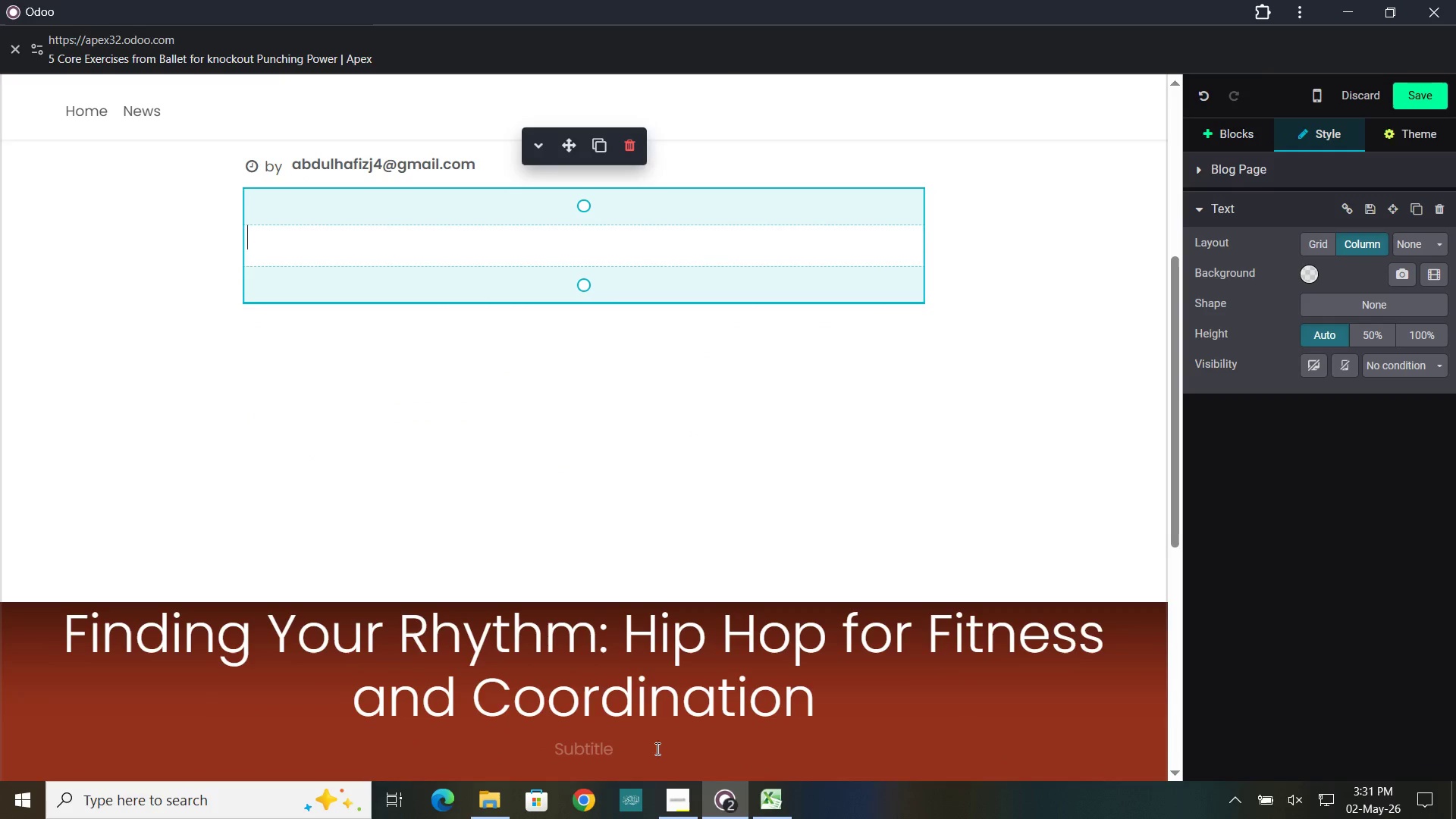 
left_click([668, 802])